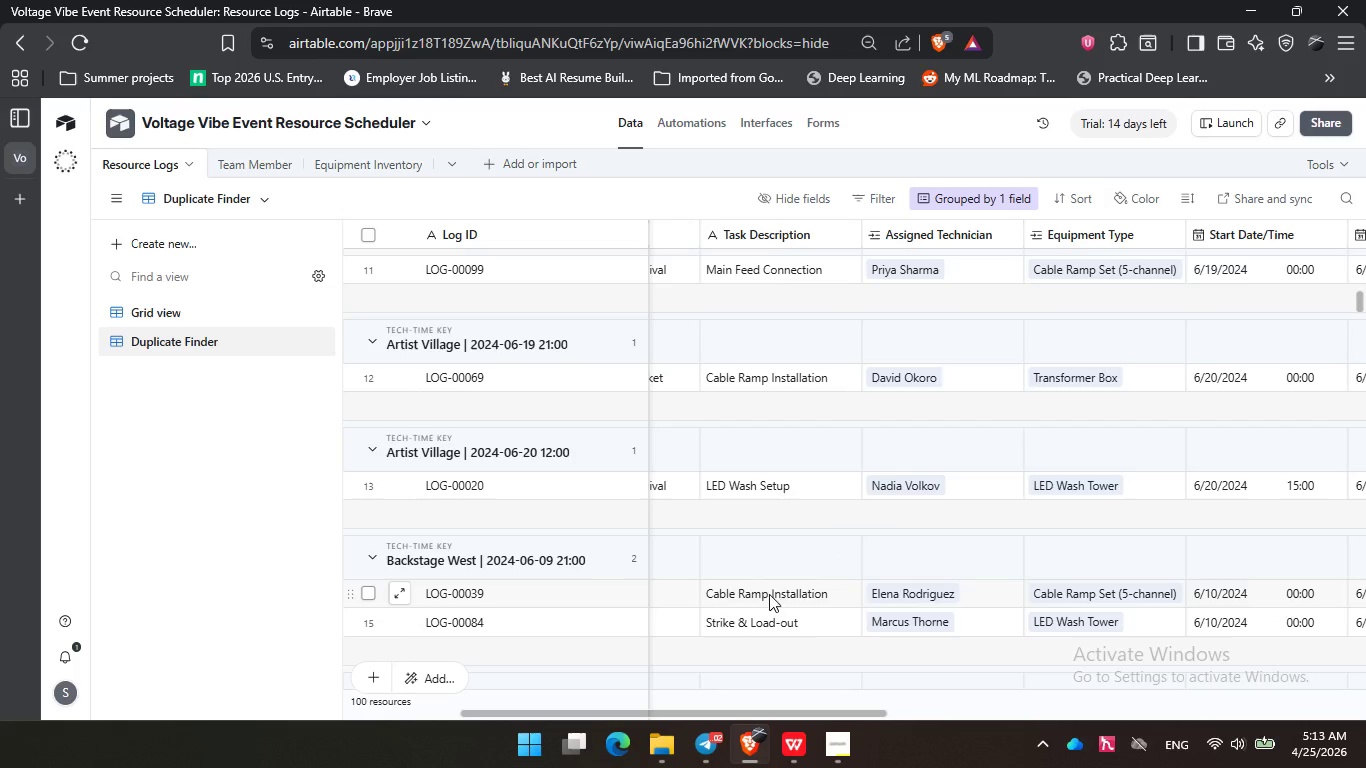 
left_click([386, 170])
 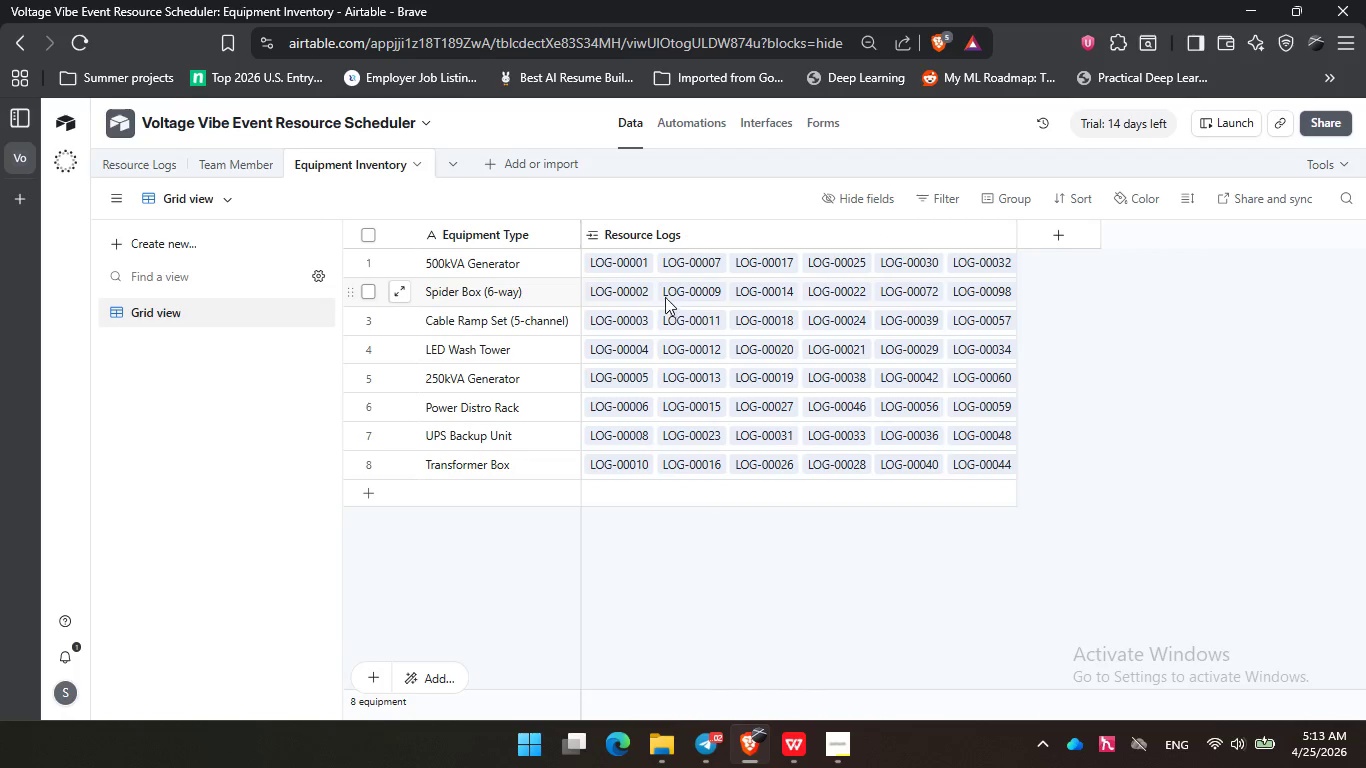 
left_click([224, 150])
 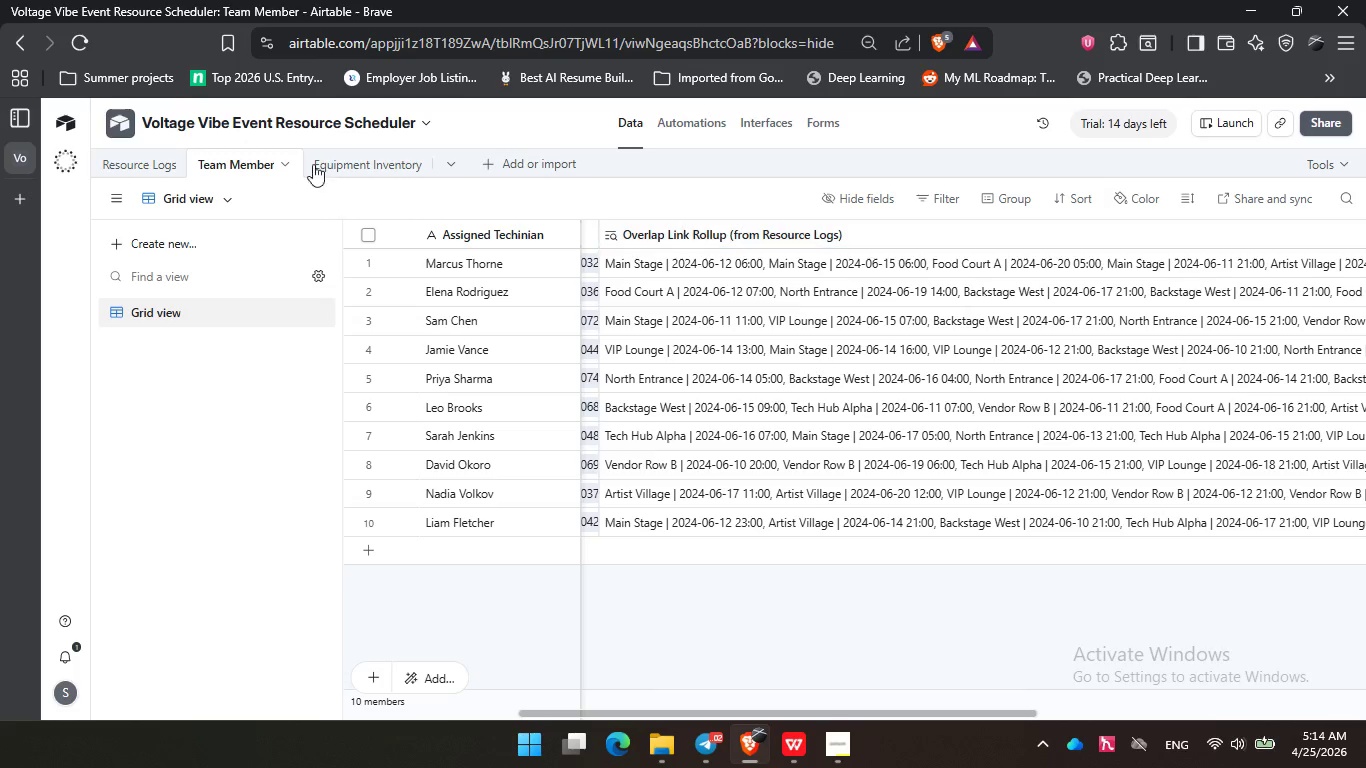 
left_click([152, 164])
 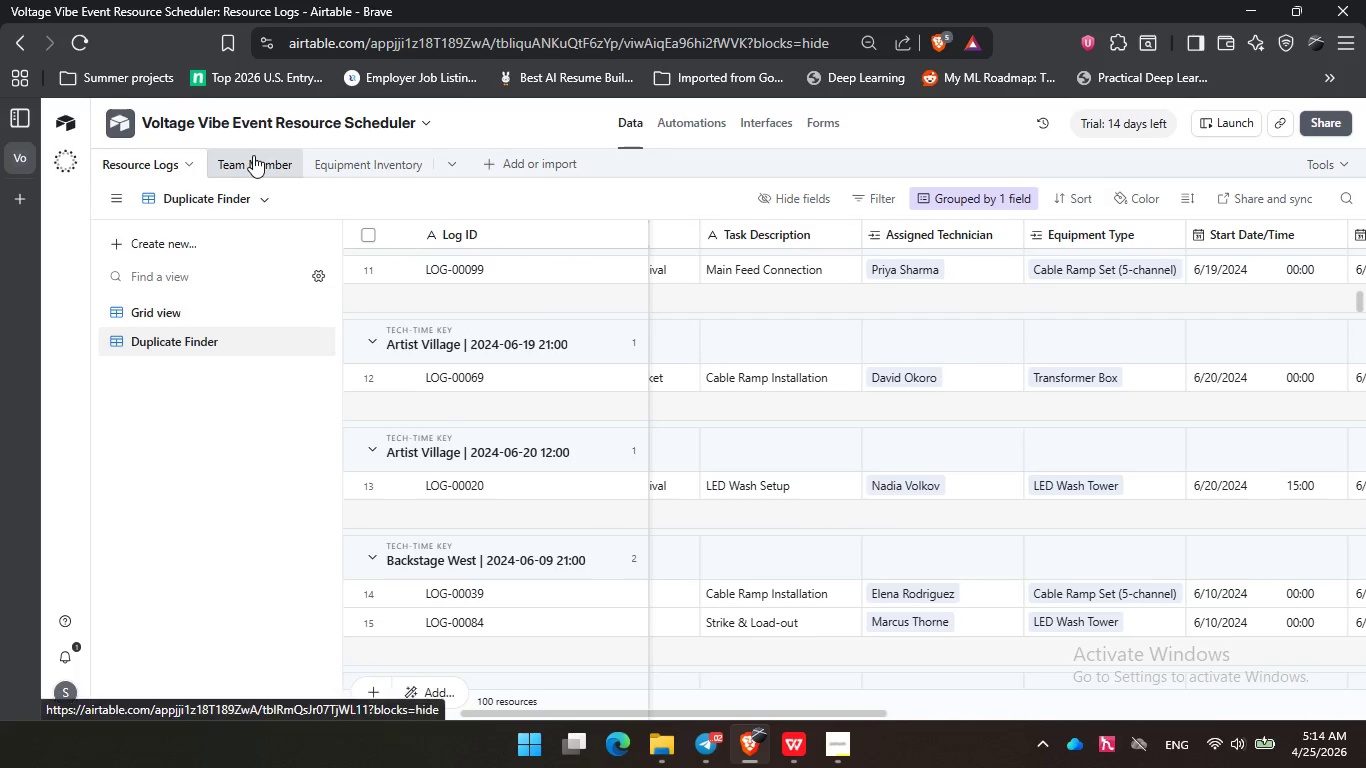 
wait(5.05)
 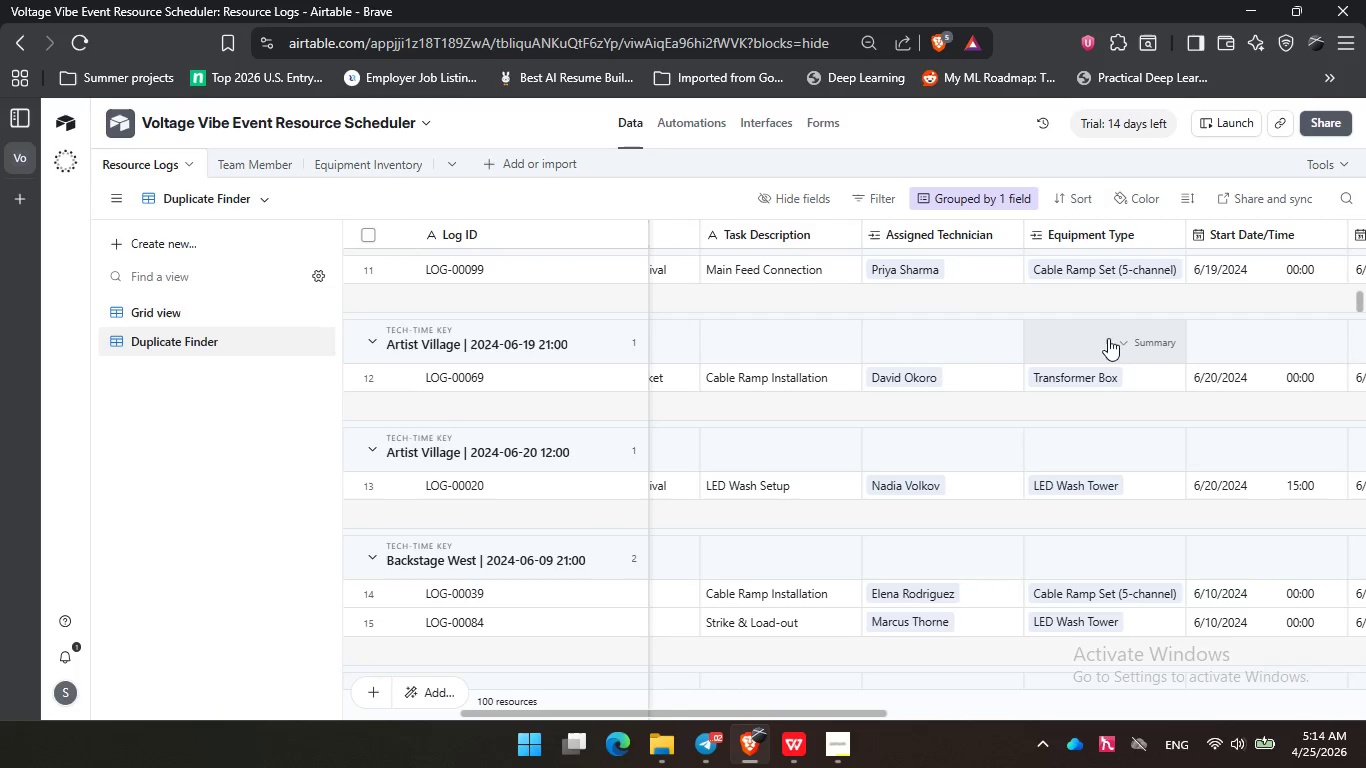 
left_click([188, 307])
 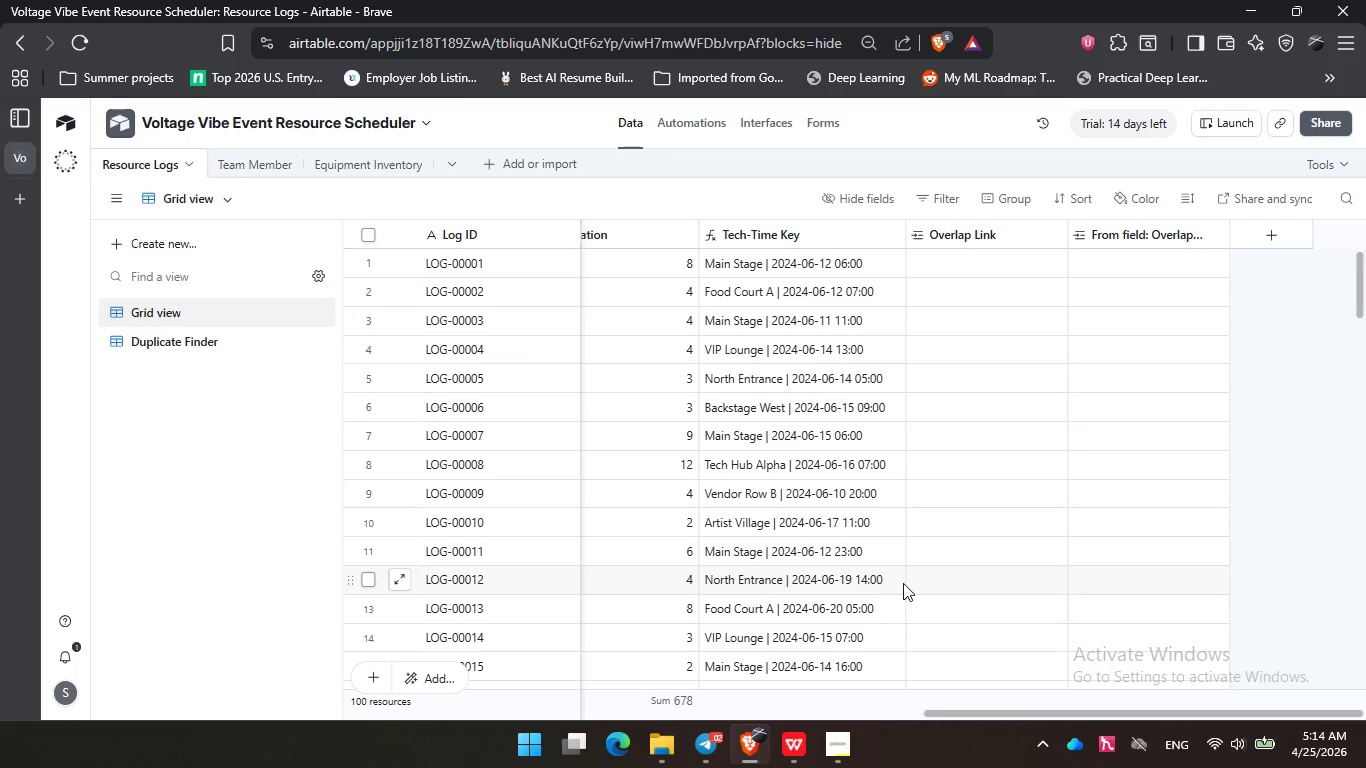 
wait(19.47)
 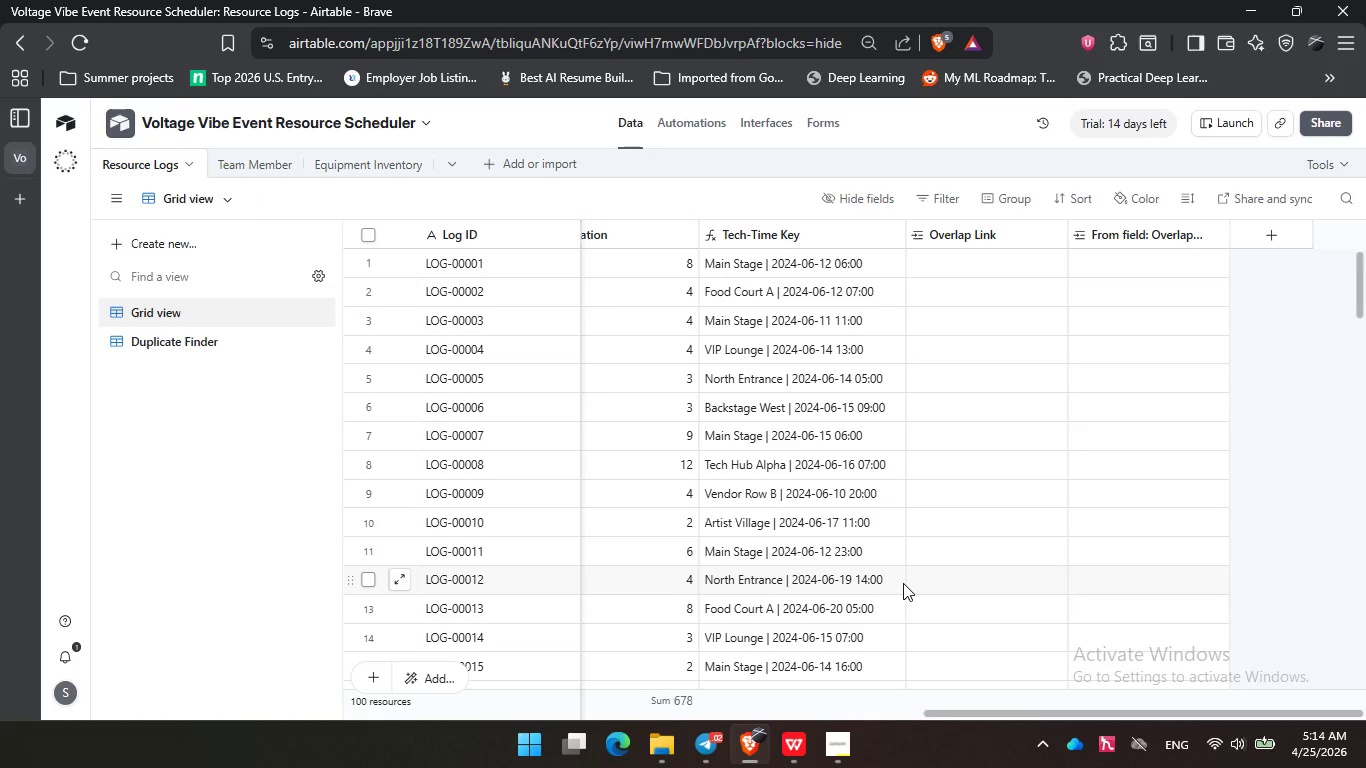 
left_click([218, 159])
 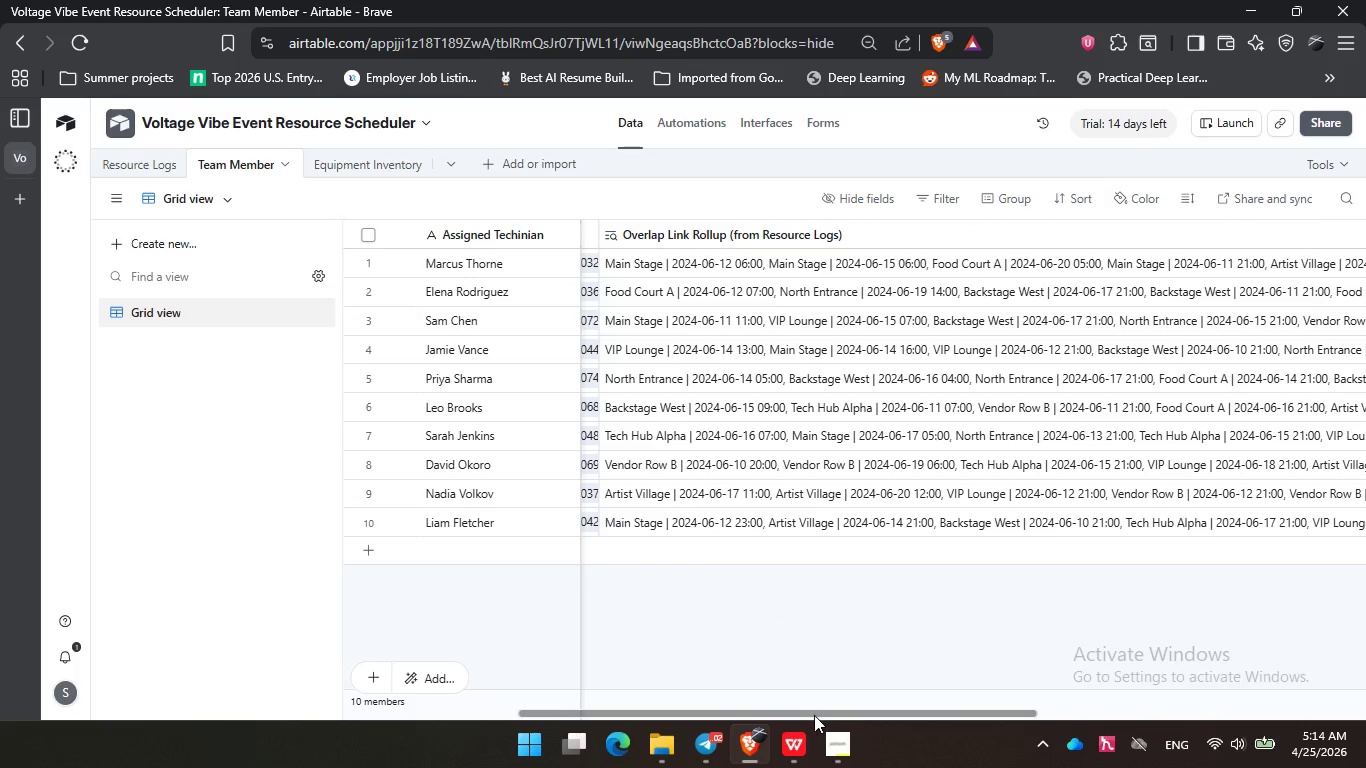 
left_click_drag(start_coordinate=[814, 715], to_coordinate=[1345, 764])
 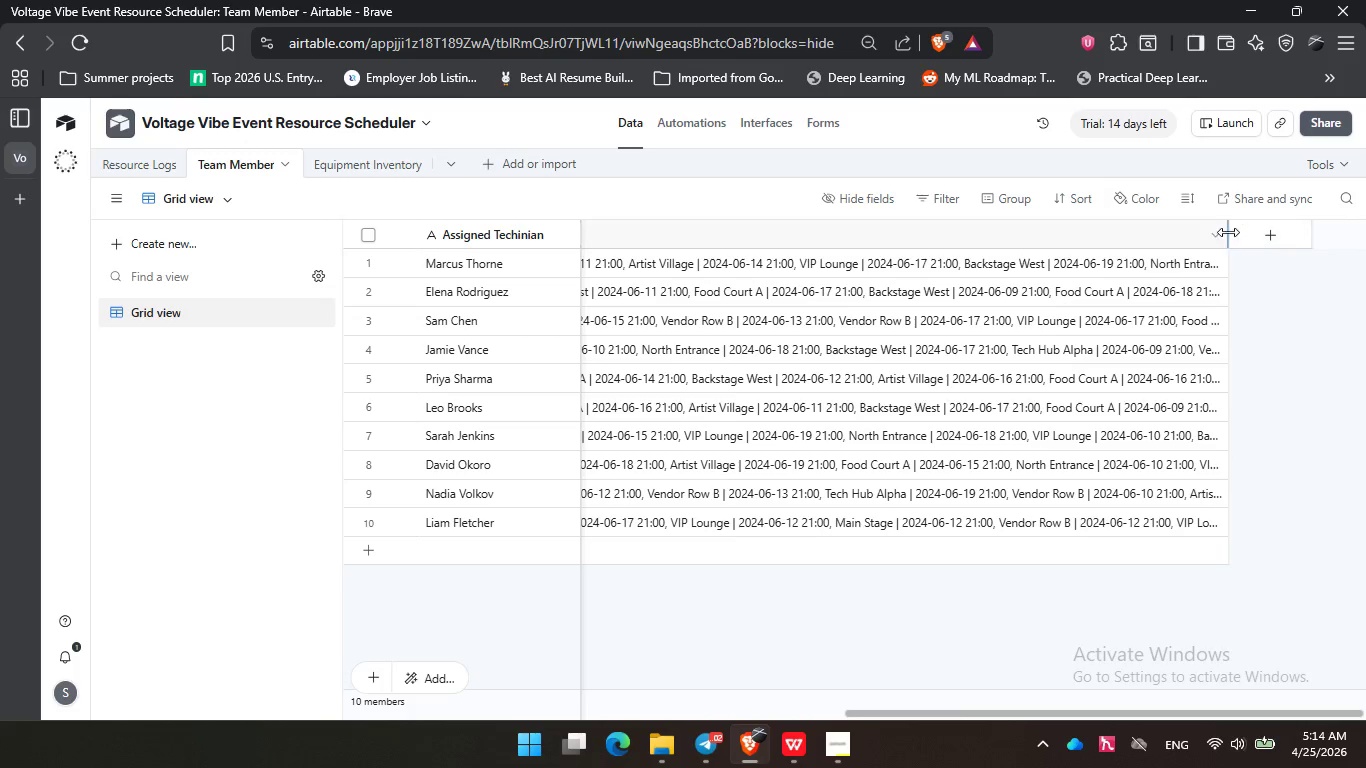 
left_click_drag(start_coordinate=[1228, 232], to_coordinate=[1365, 230])
 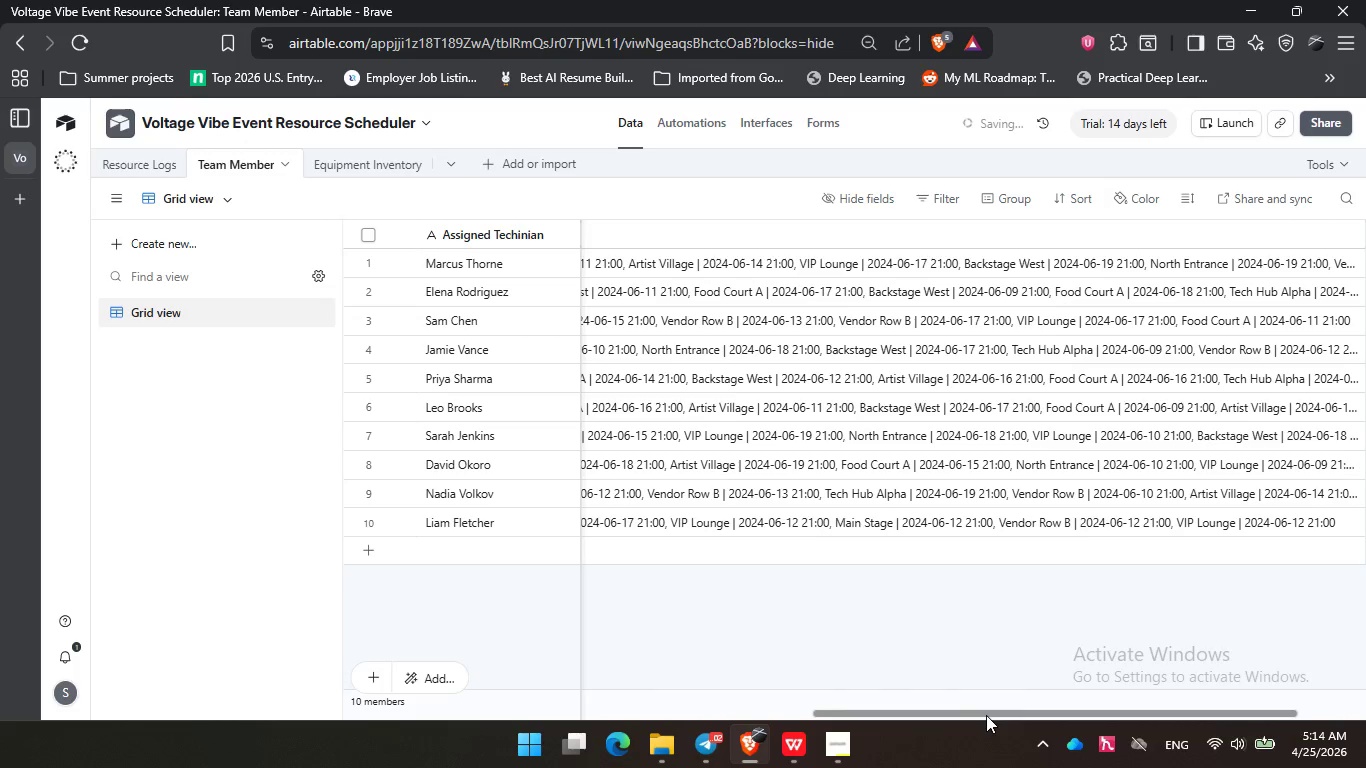 
left_click_drag(start_coordinate=[987, 714], to_coordinate=[1180, 711])
 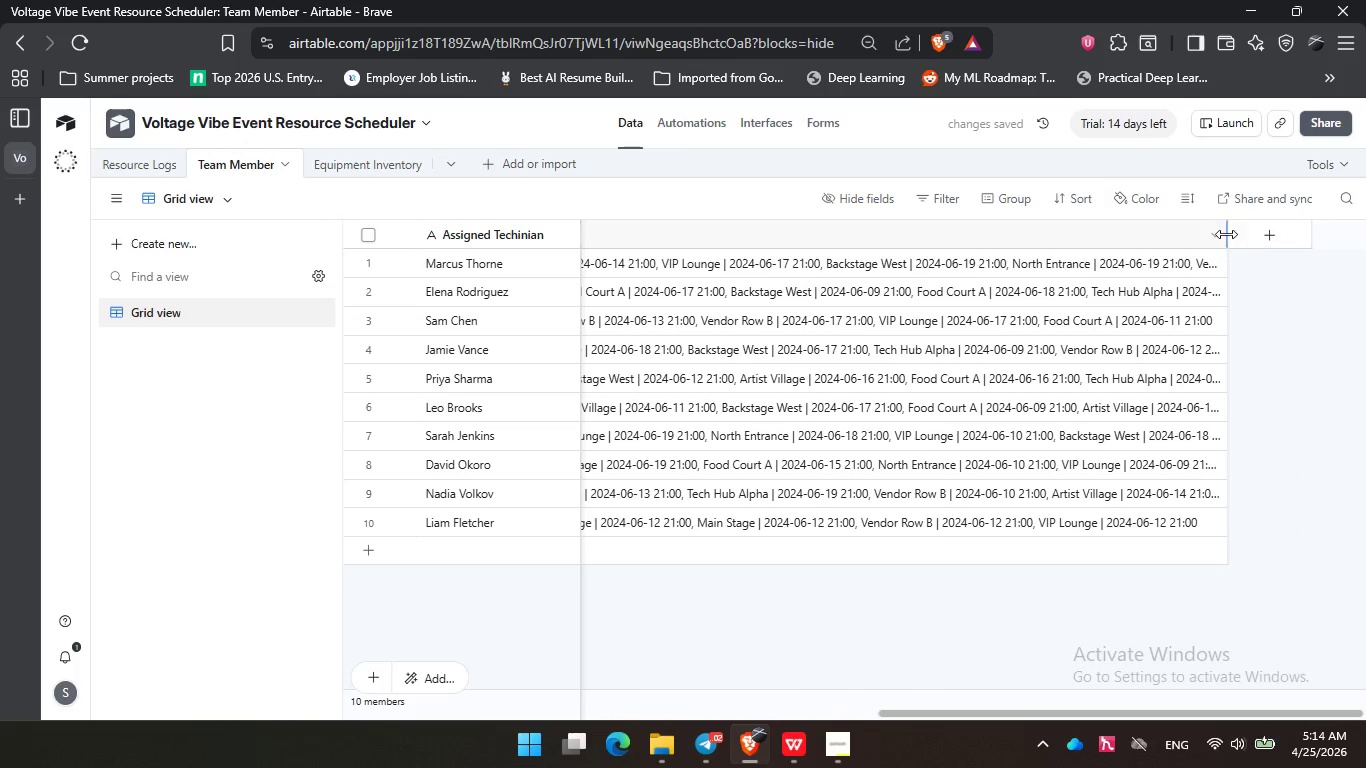 
left_click_drag(start_coordinate=[1226, 234], to_coordinate=[1365, 235])
 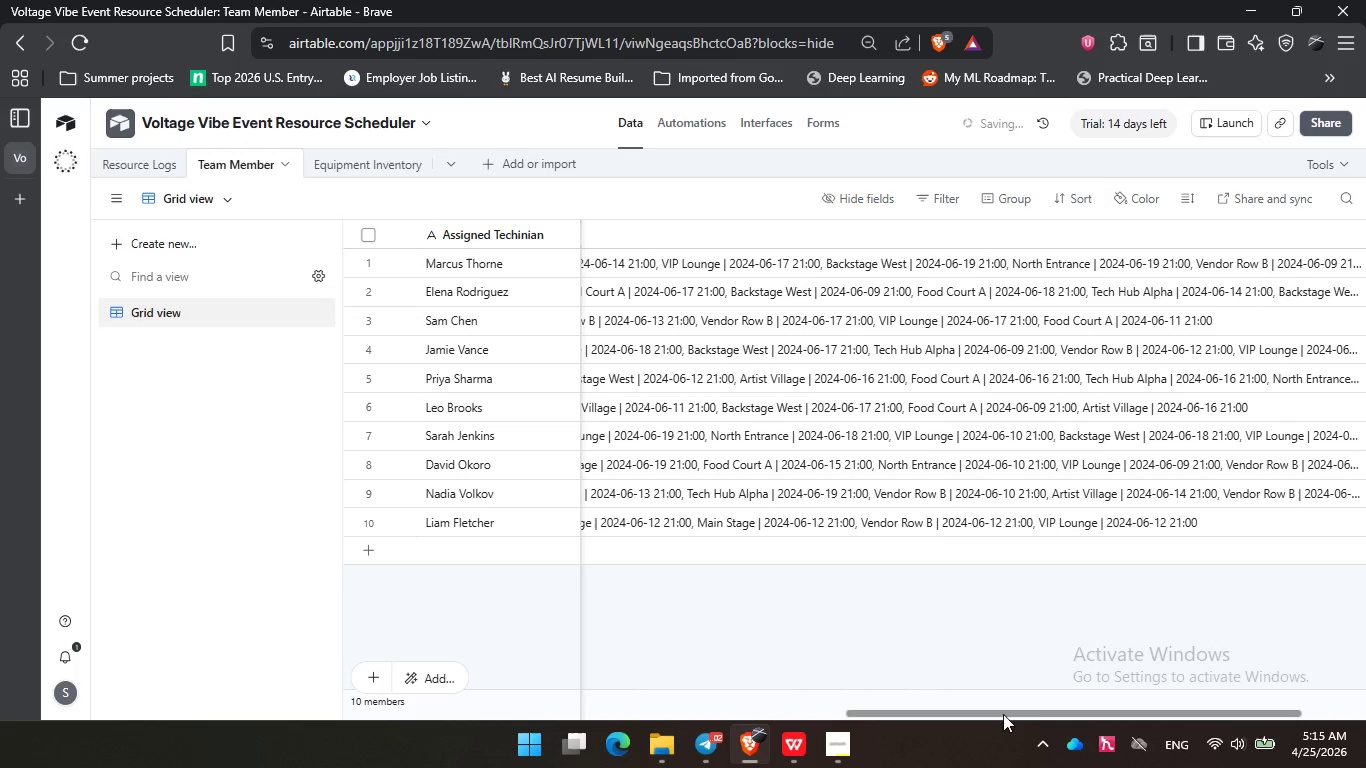 
left_click_drag(start_coordinate=[1003, 714], to_coordinate=[1072, 713])
 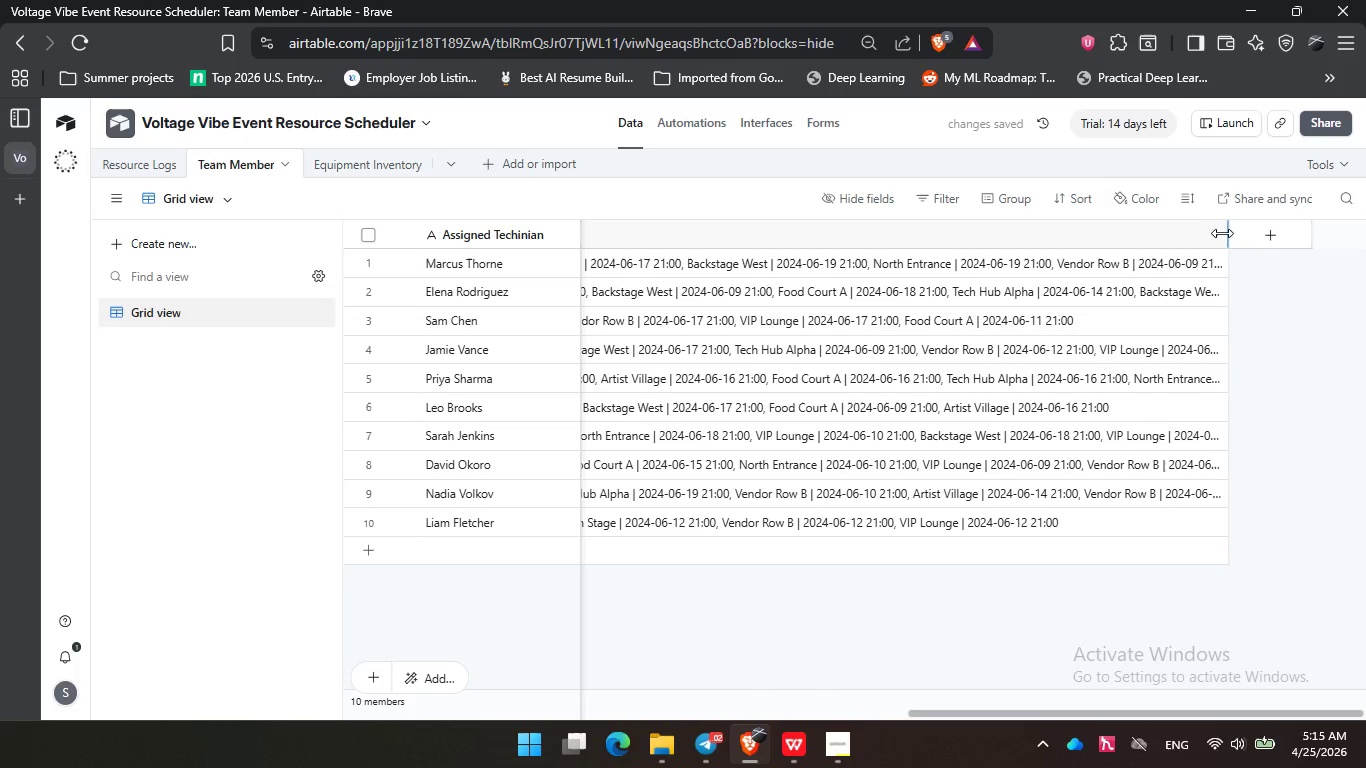 
left_click_drag(start_coordinate=[1222, 233], to_coordinate=[1365, 236])
 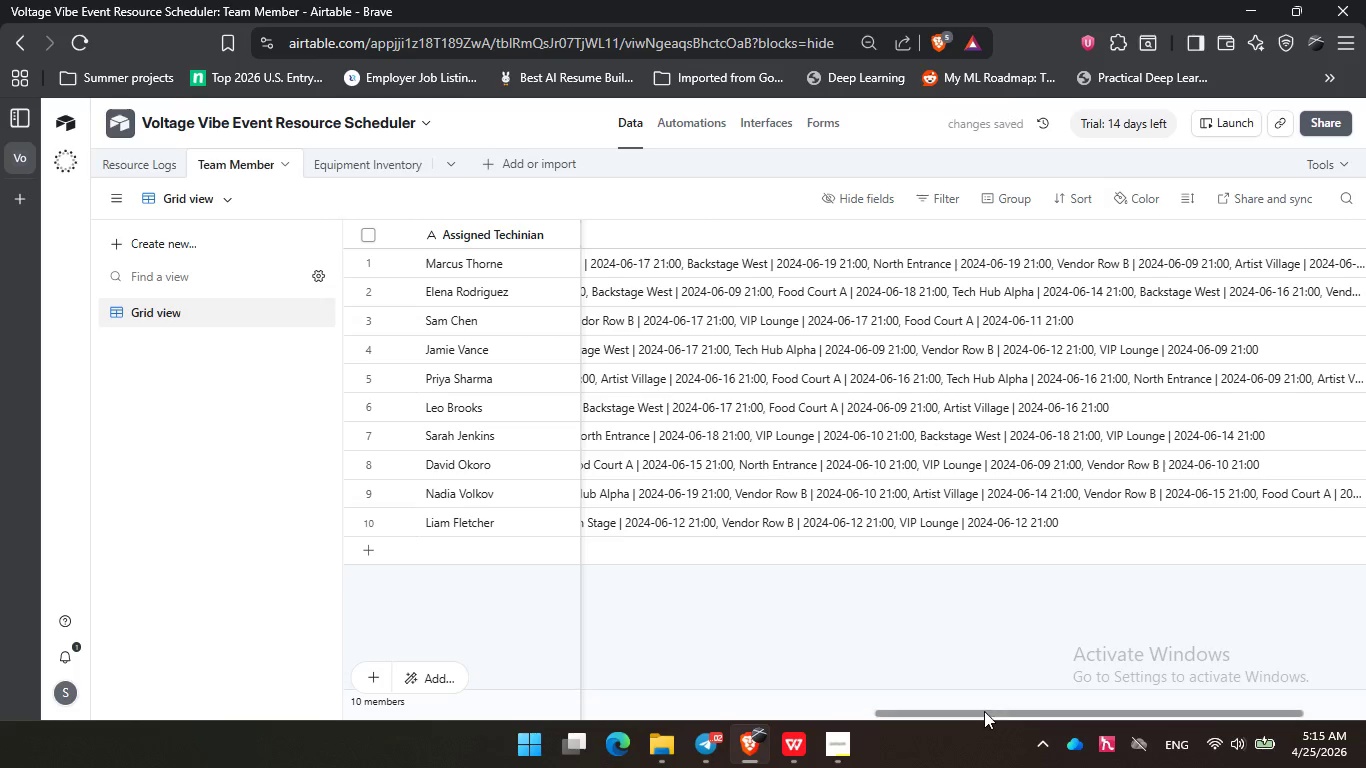 
left_click_drag(start_coordinate=[983, 713], to_coordinate=[1090, 709])
 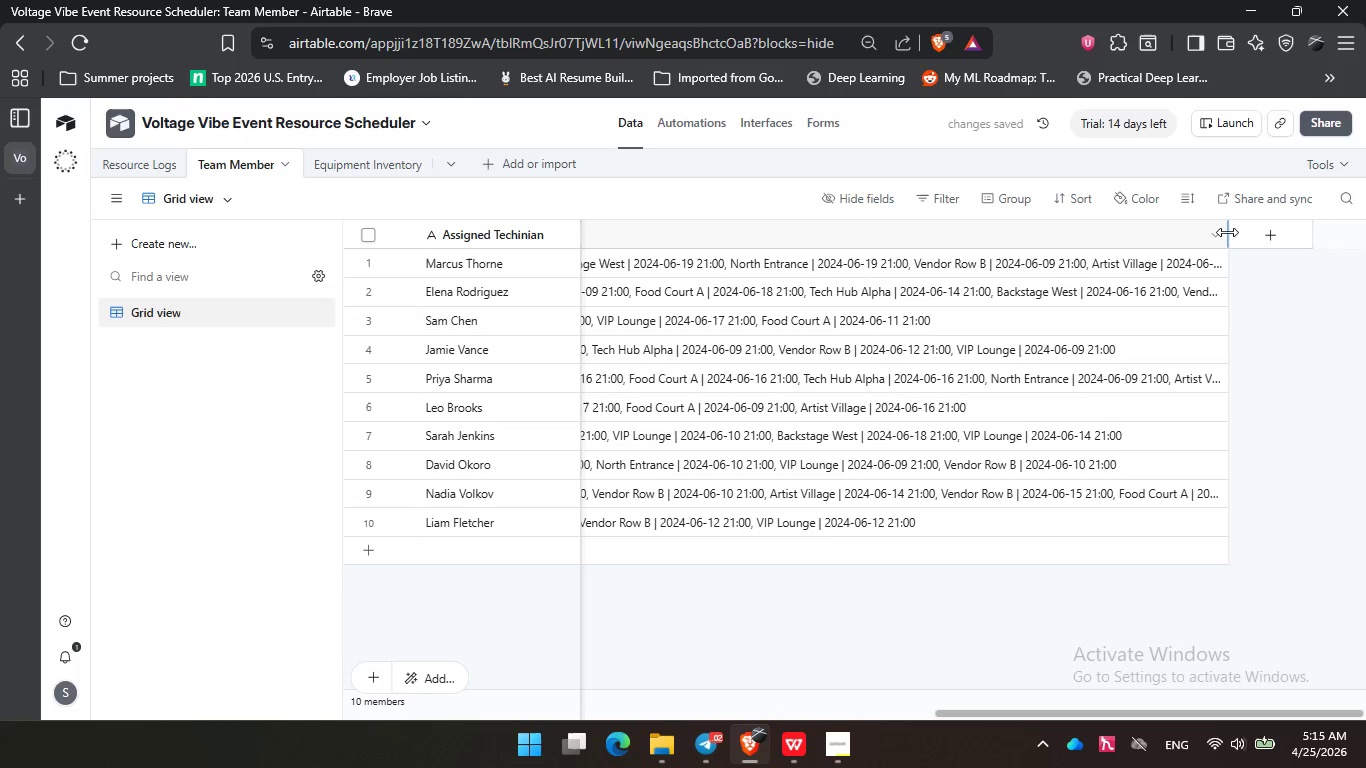 
left_click_drag(start_coordinate=[1225, 233], to_coordinate=[1365, 247])
 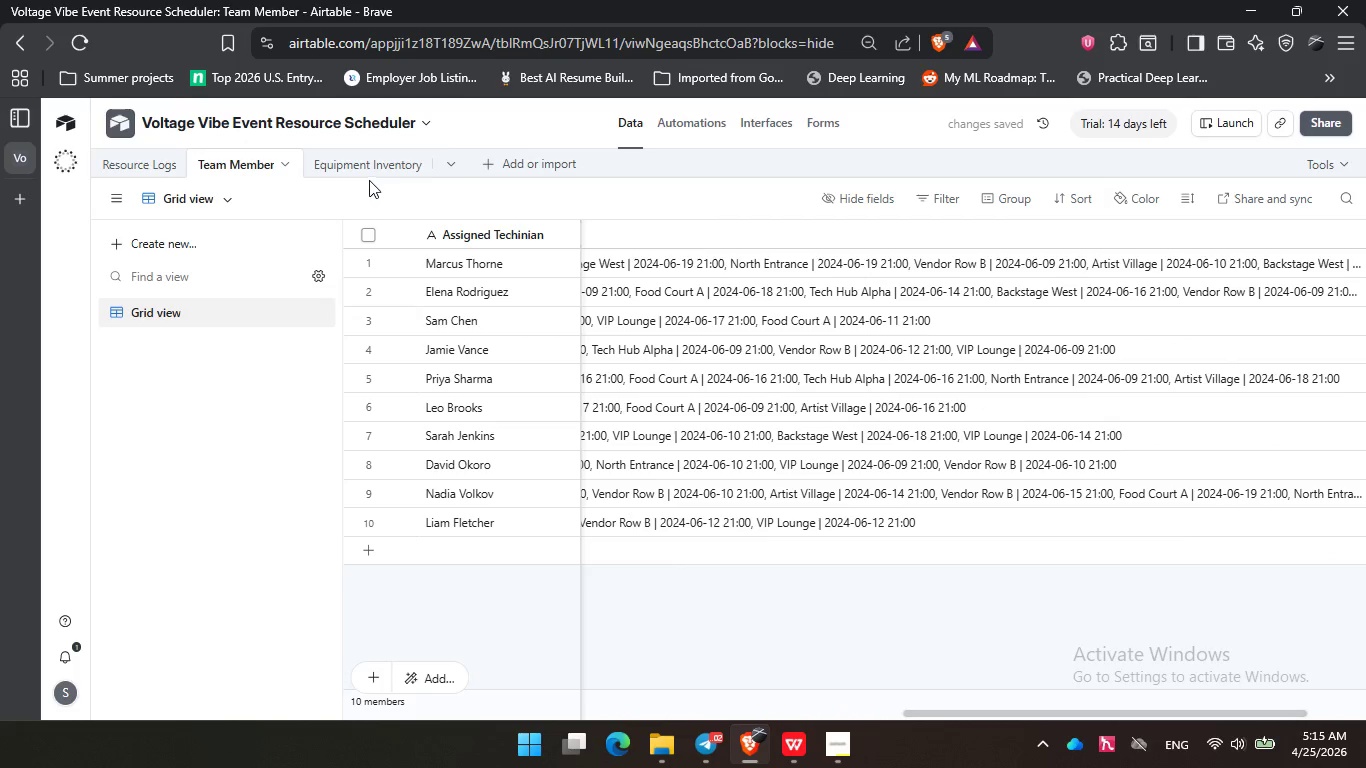 
left_click([136, 150])
 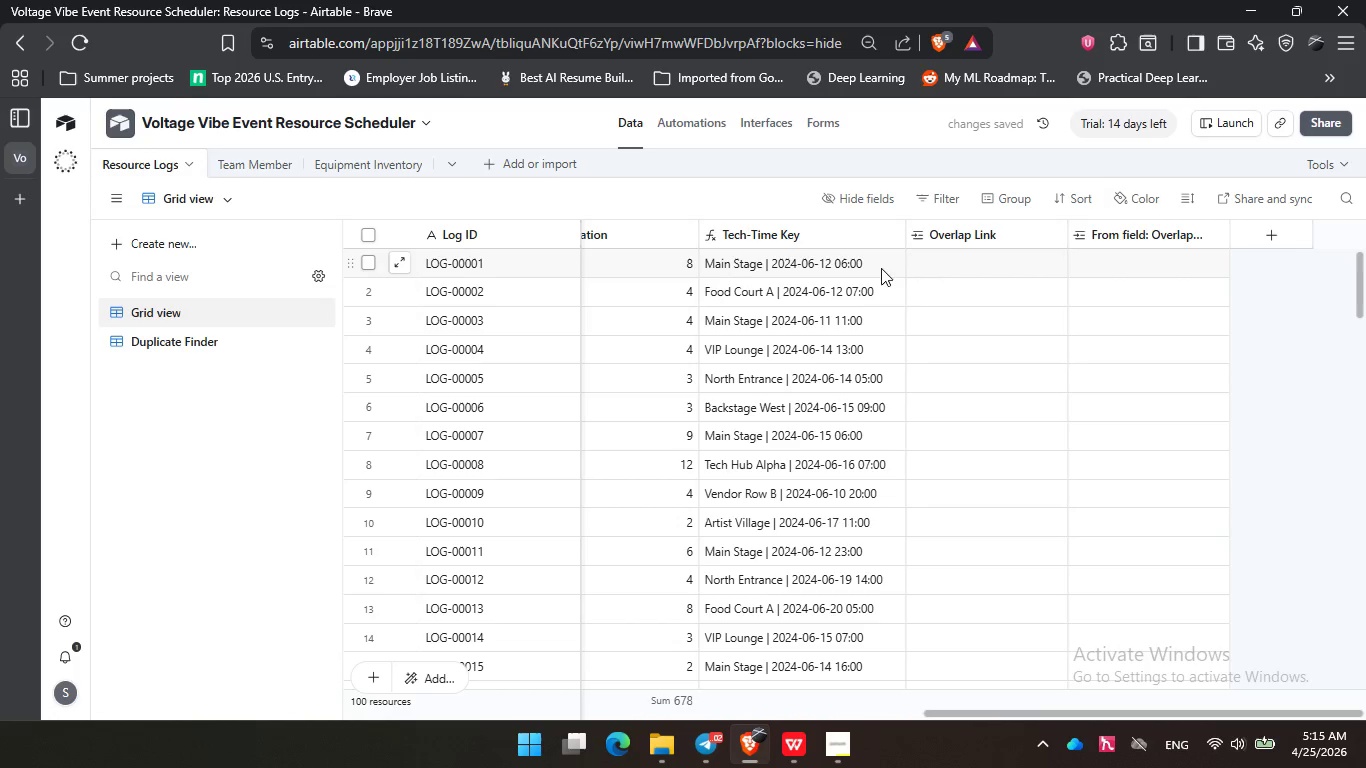 
left_click([950, 255])
 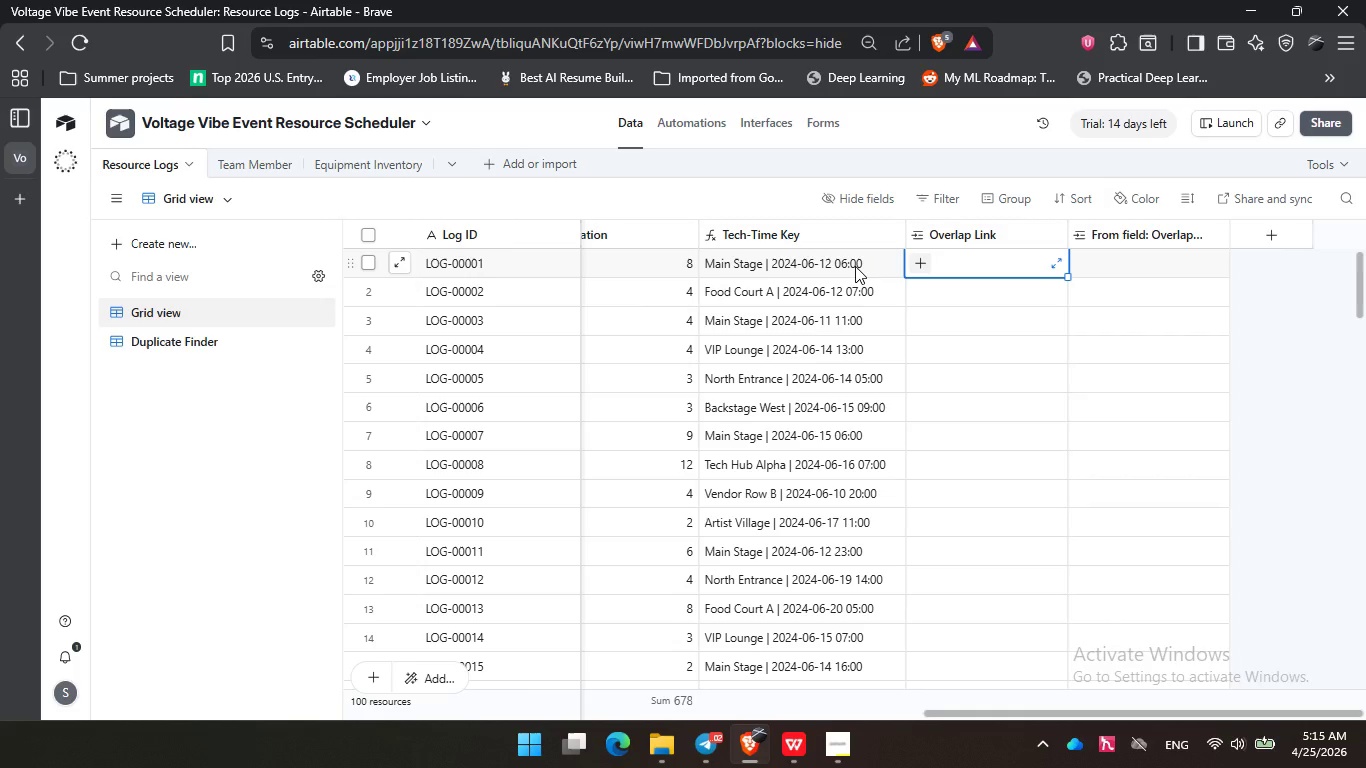 
wait(26.95)
 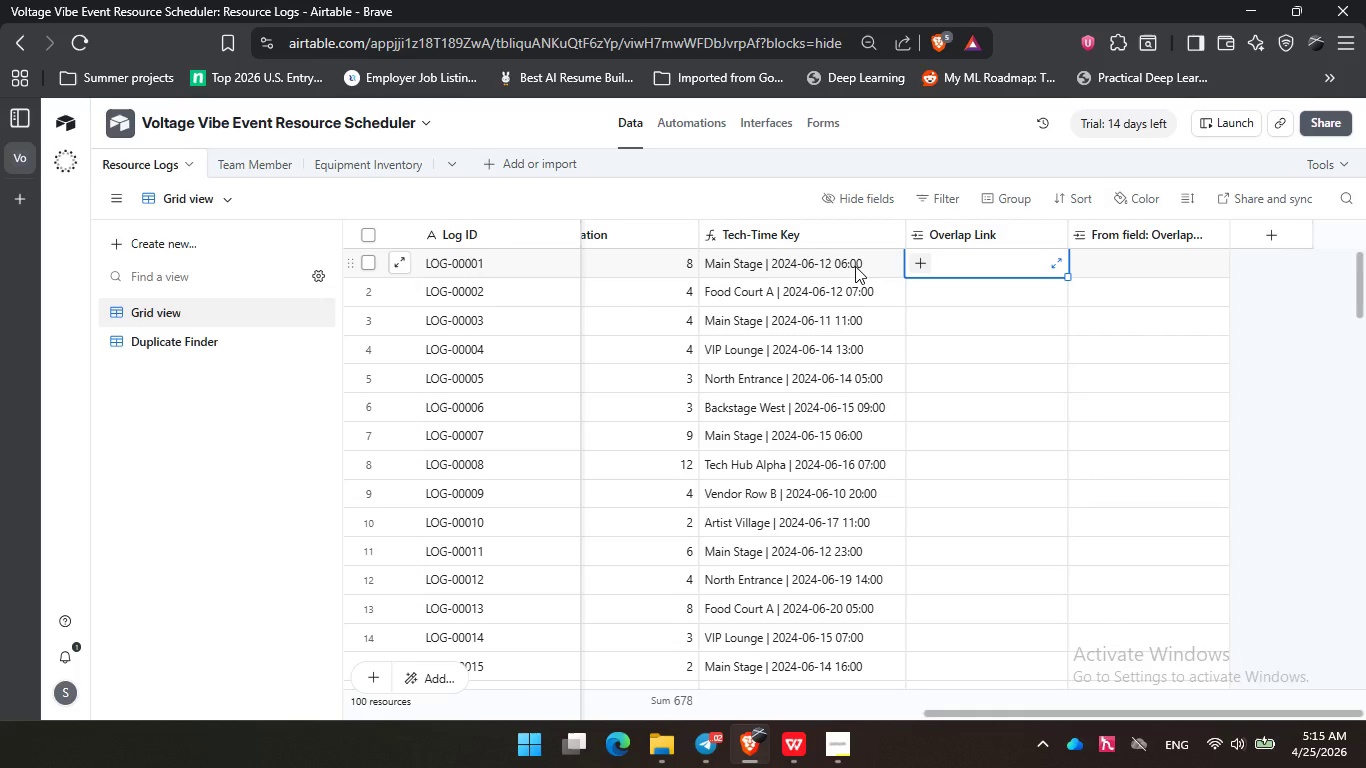 
left_click_drag(start_coordinate=[1099, 713], to_coordinate=[690, 728])
 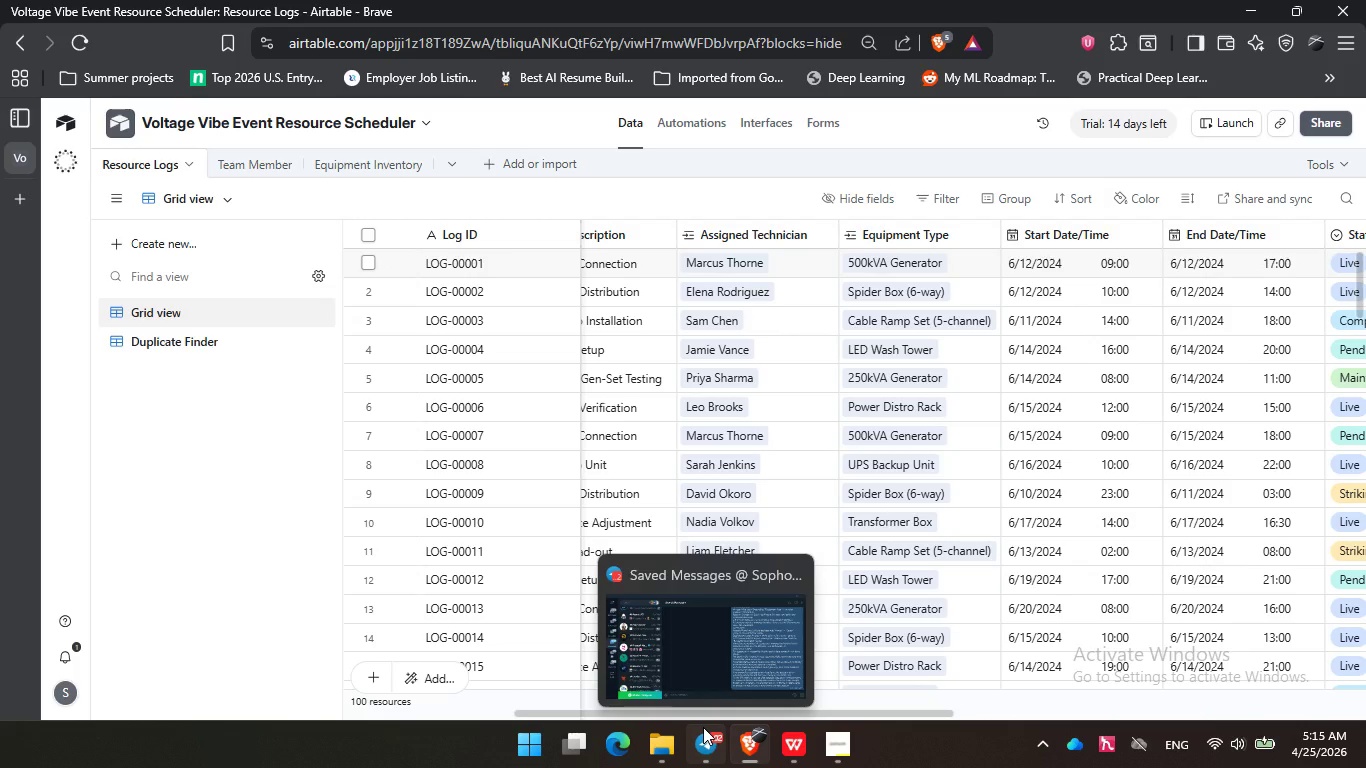 
wait(7.56)
 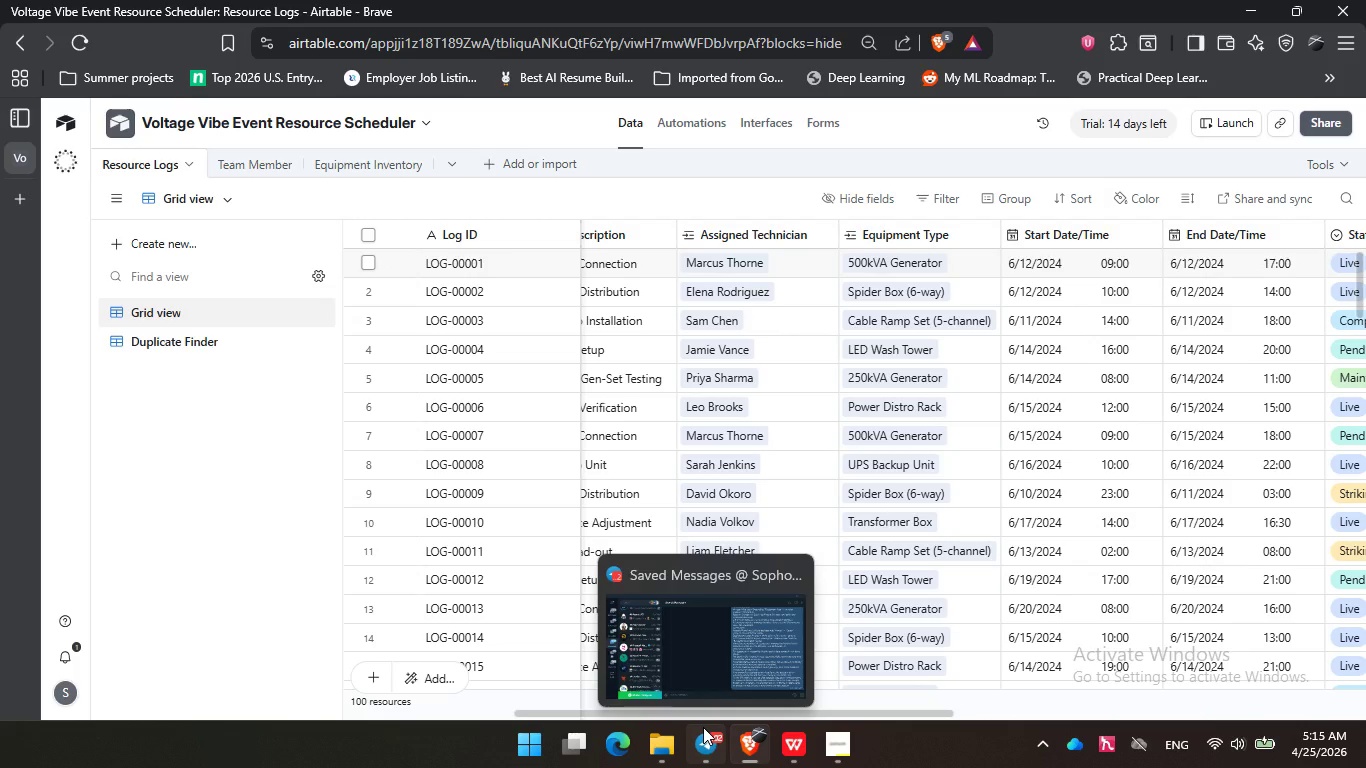 
left_click([677, 202])
 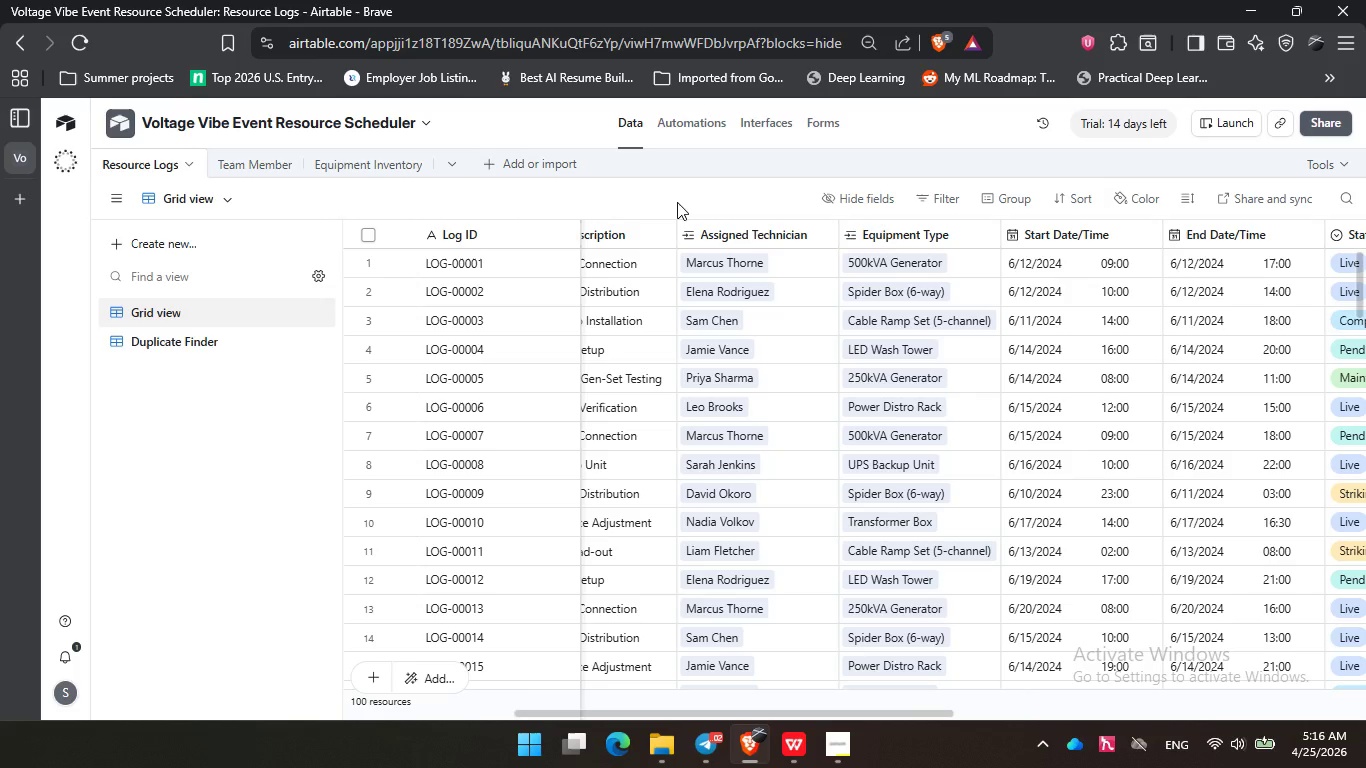 
wait(19.64)
 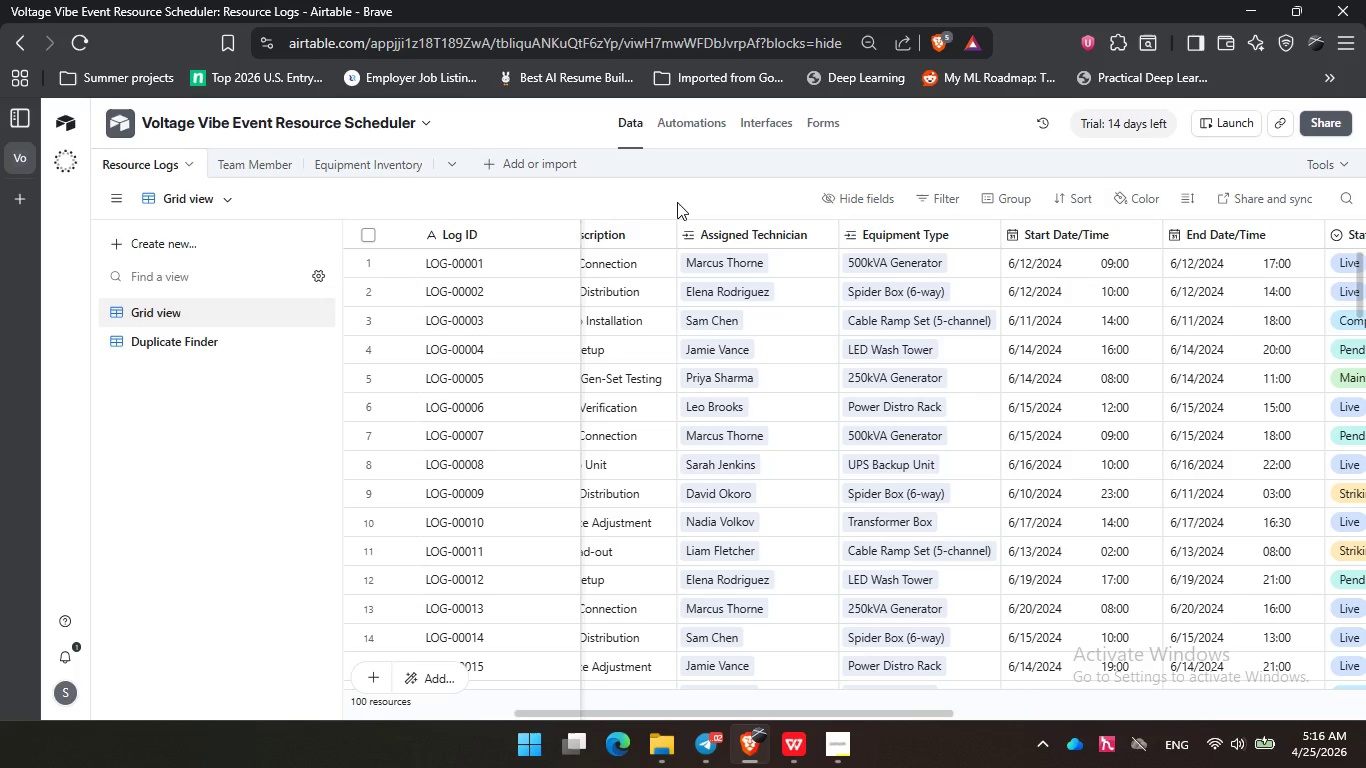 
left_click([246, 343])
 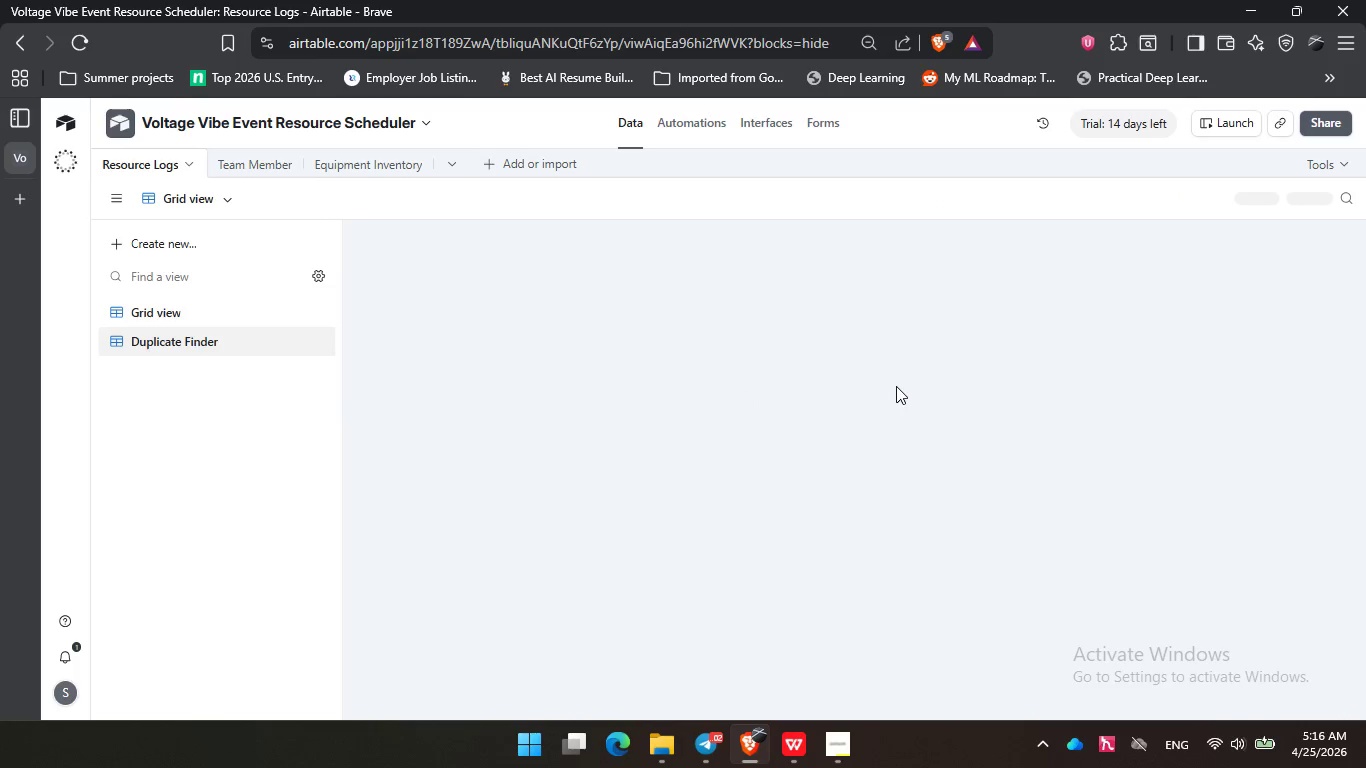 
scroll: coordinate [896, 386], scroll_direction: down, amount: 3.0
 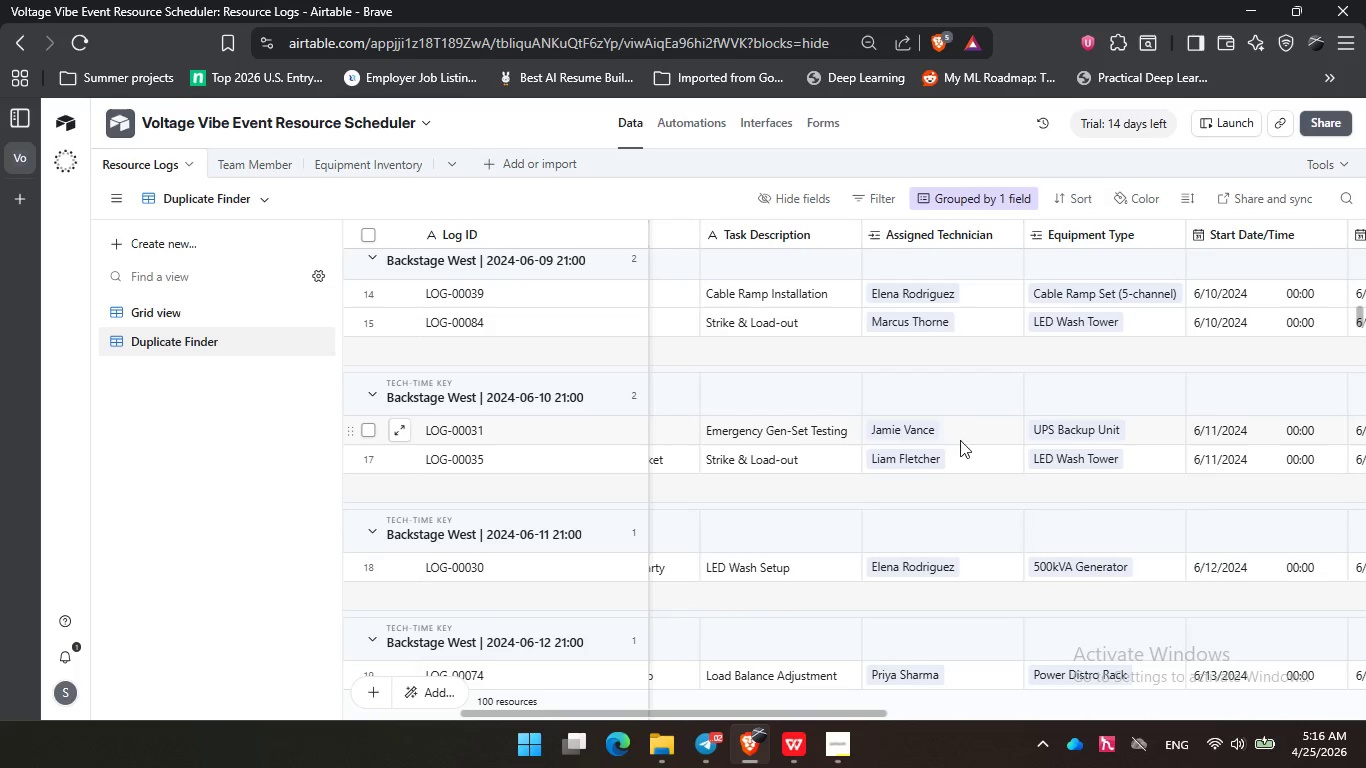 
mouse_move([956, 392])
 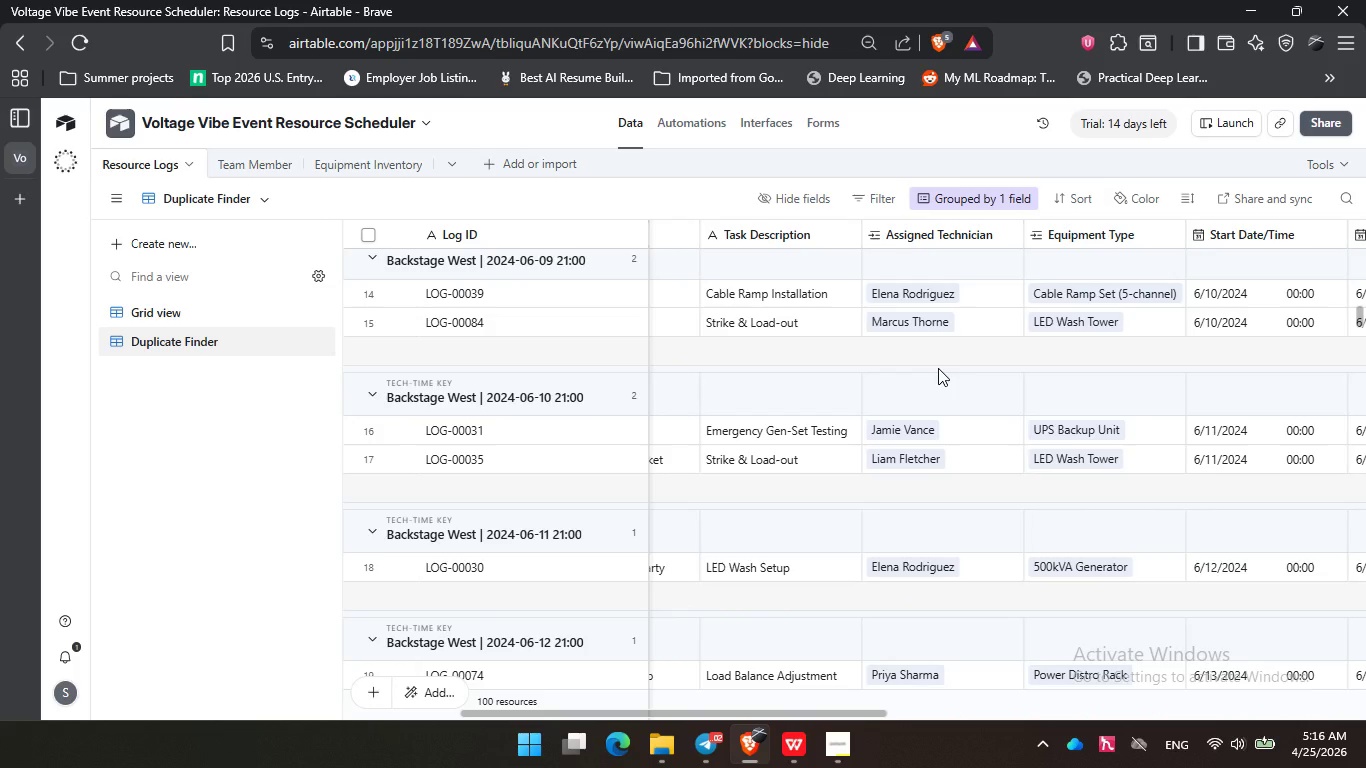 
double_click([938, 368])
 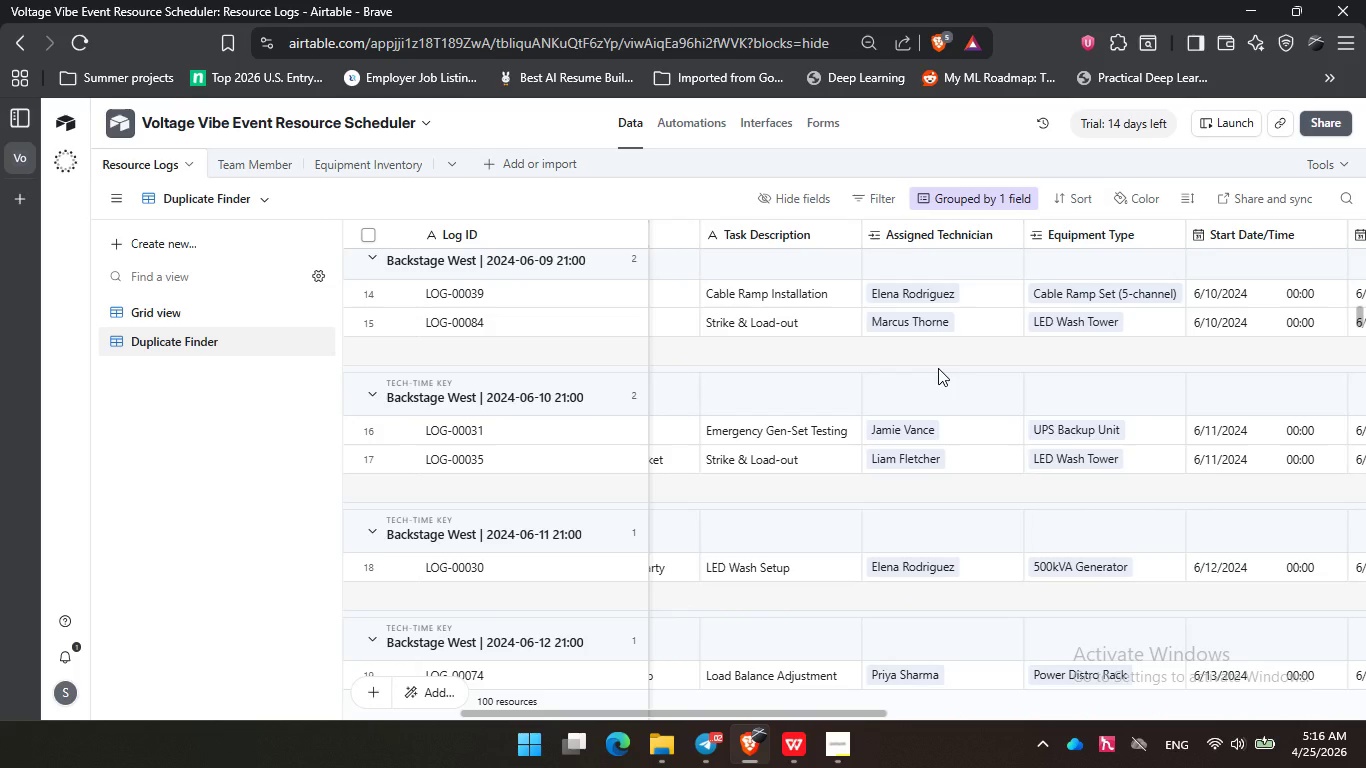 
triple_click([938, 368])
 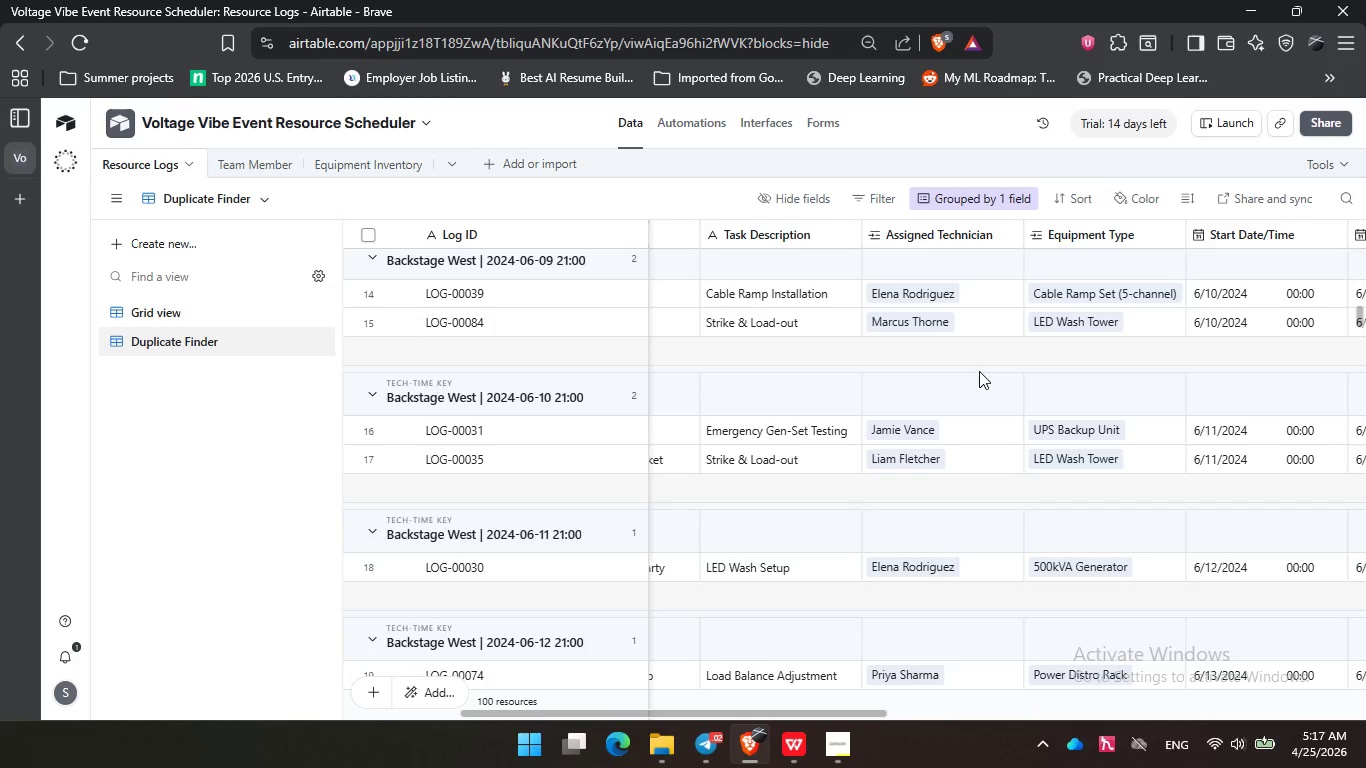 
wait(60.61)
 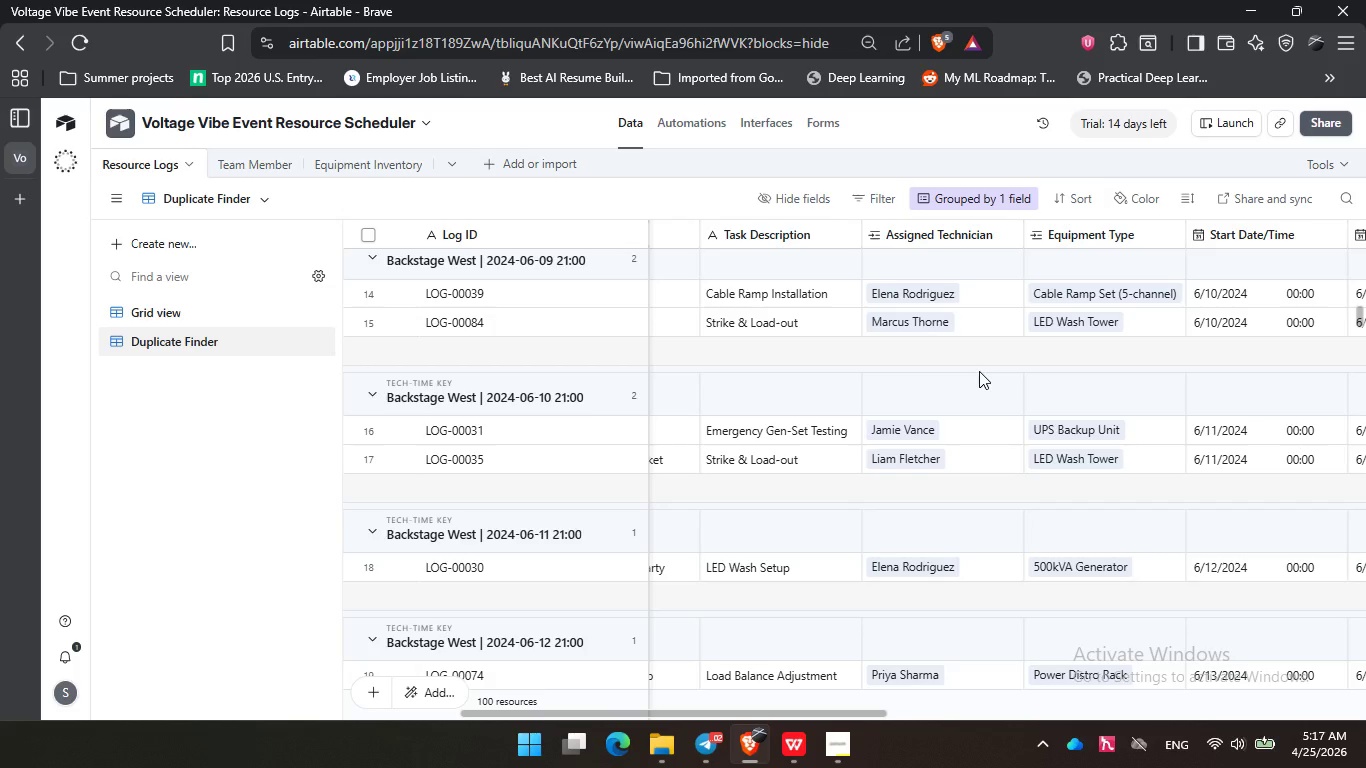 
left_click([975, 203])
 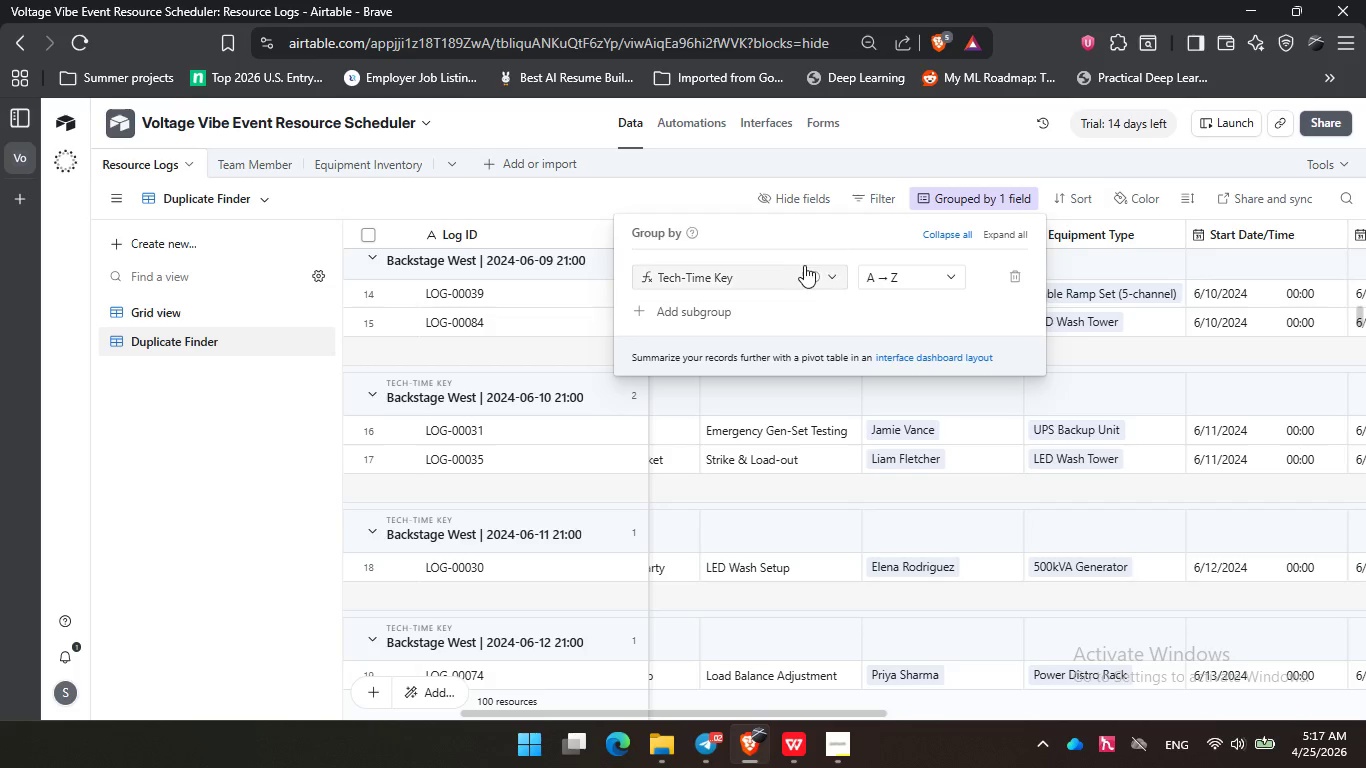 
left_click([797, 275])
 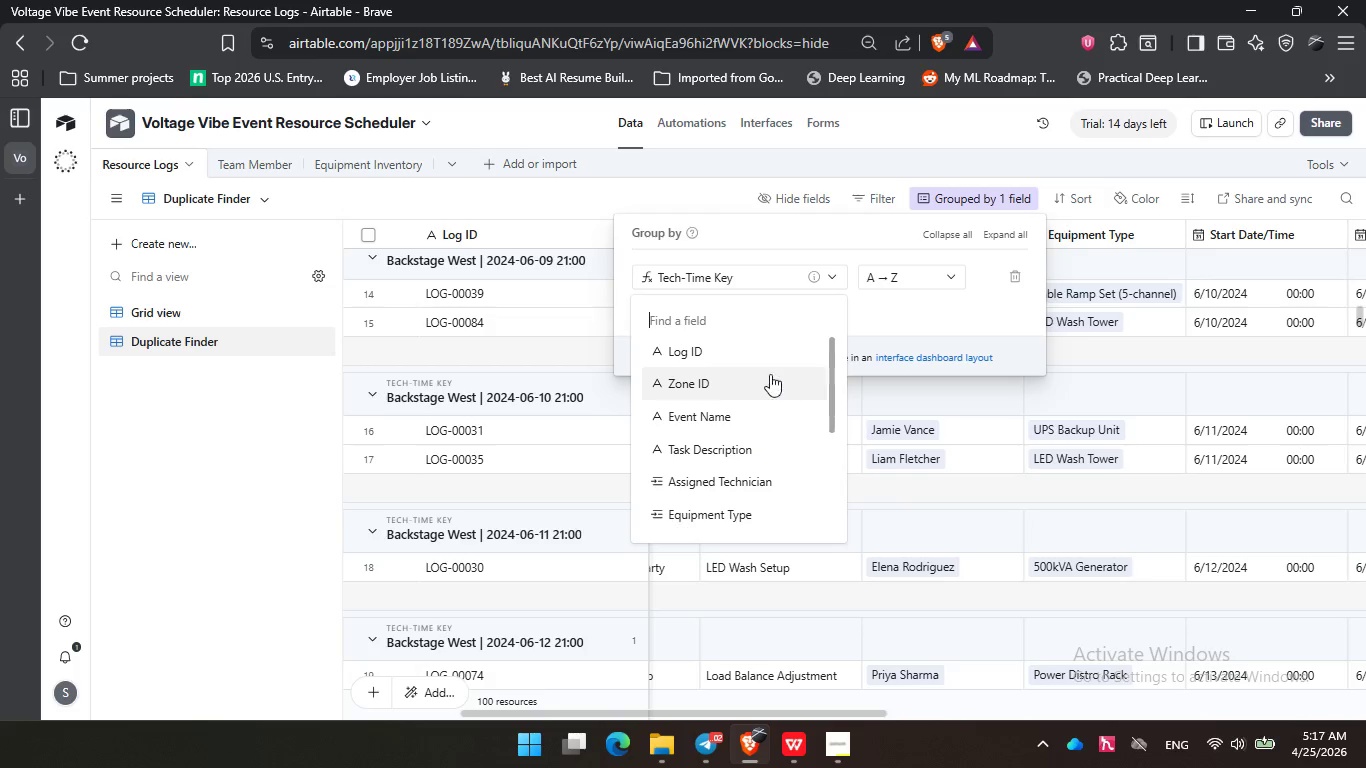 
scroll: coordinate [767, 369], scroll_direction: up, amount: 2.0
 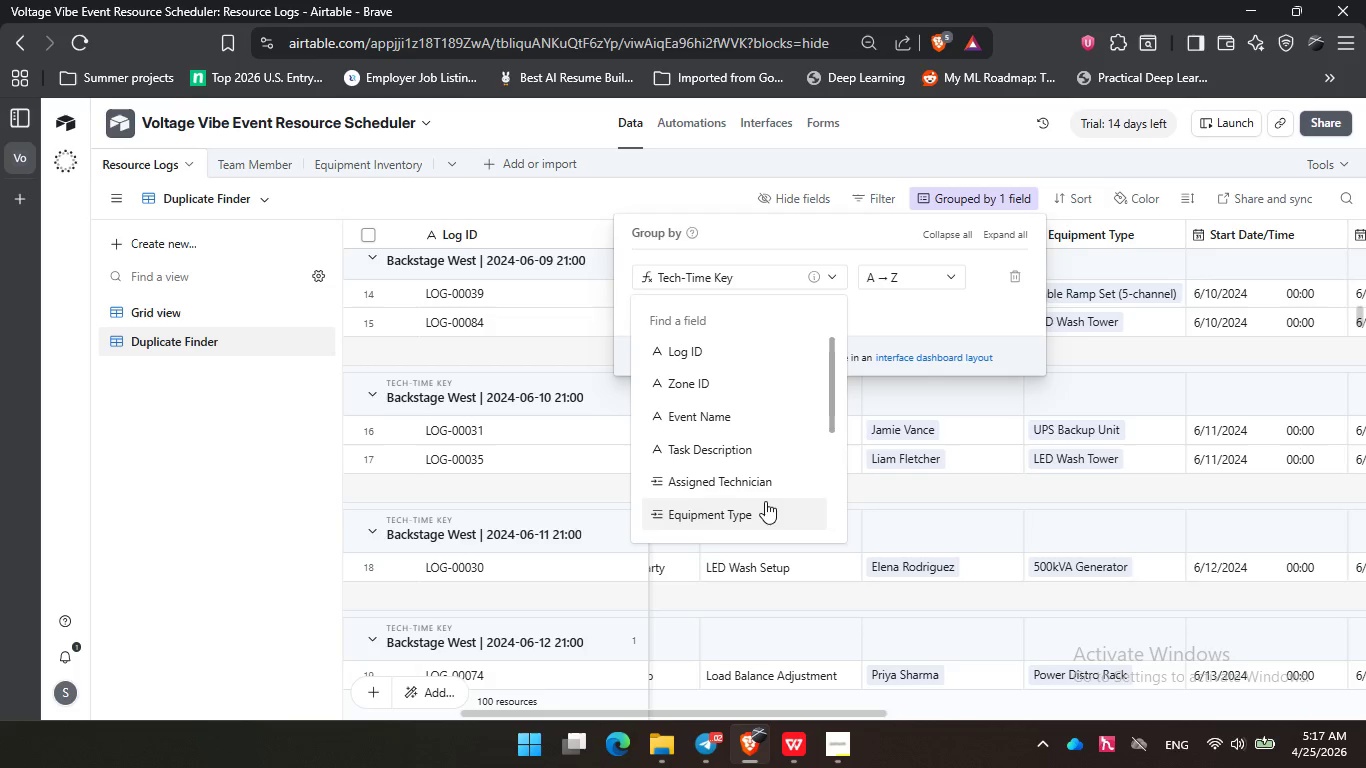 
left_click([760, 492])
 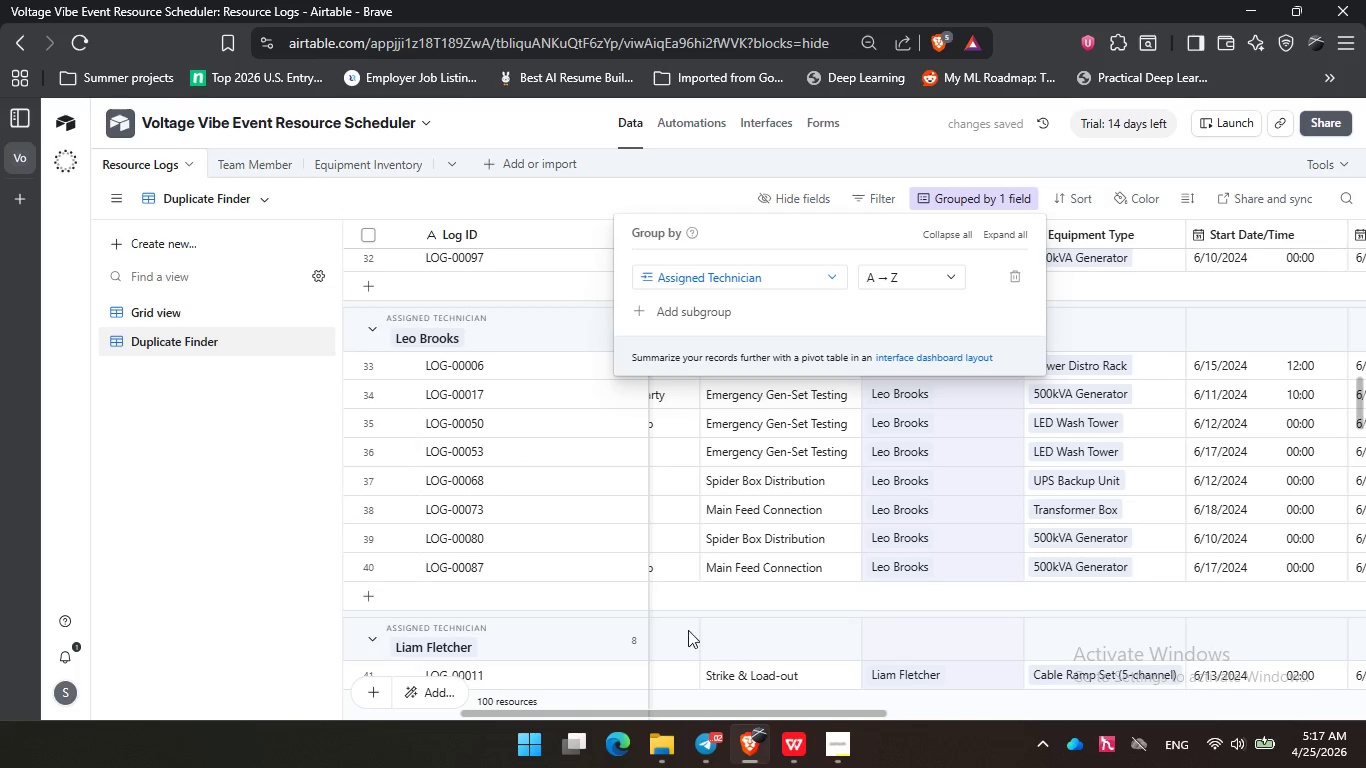 
left_click([704, 616])
 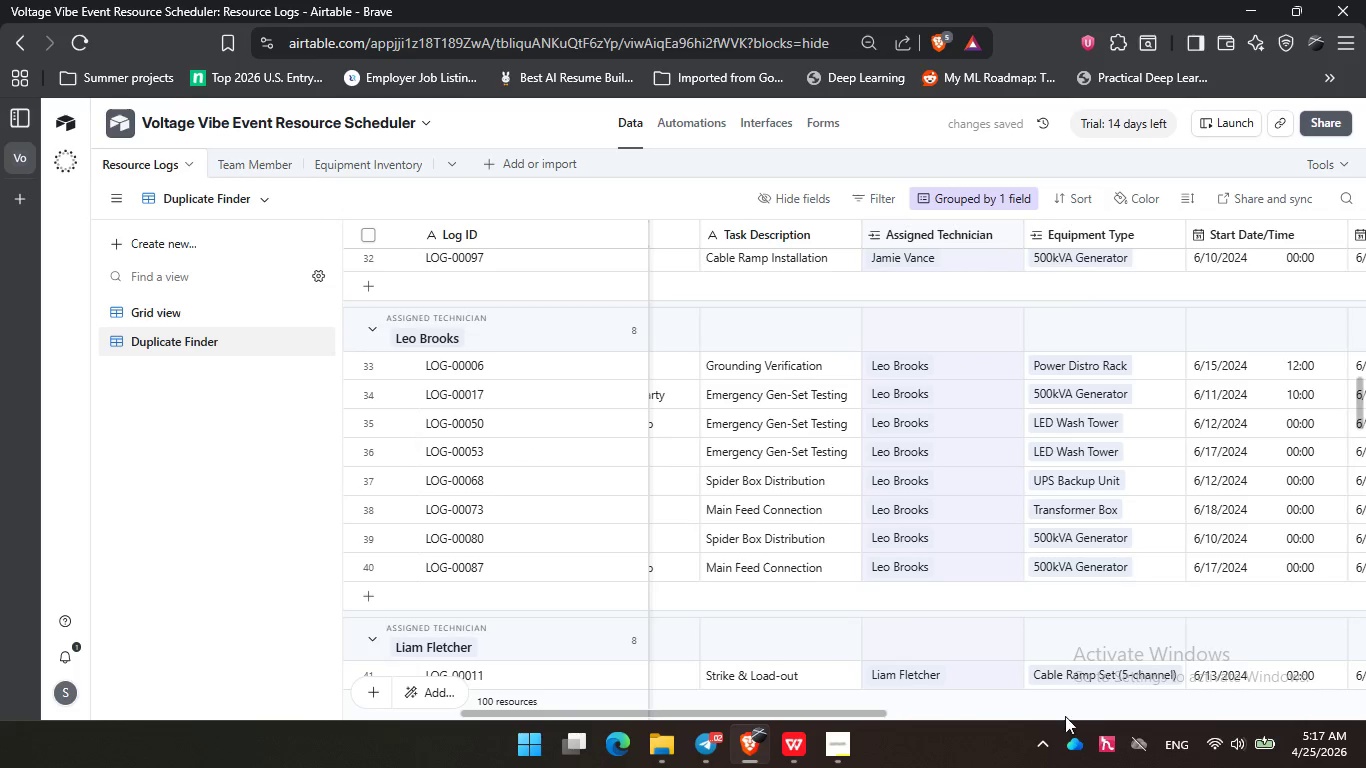 
left_click_drag(start_coordinate=[841, 716], to_coordinate=[524, 703])
 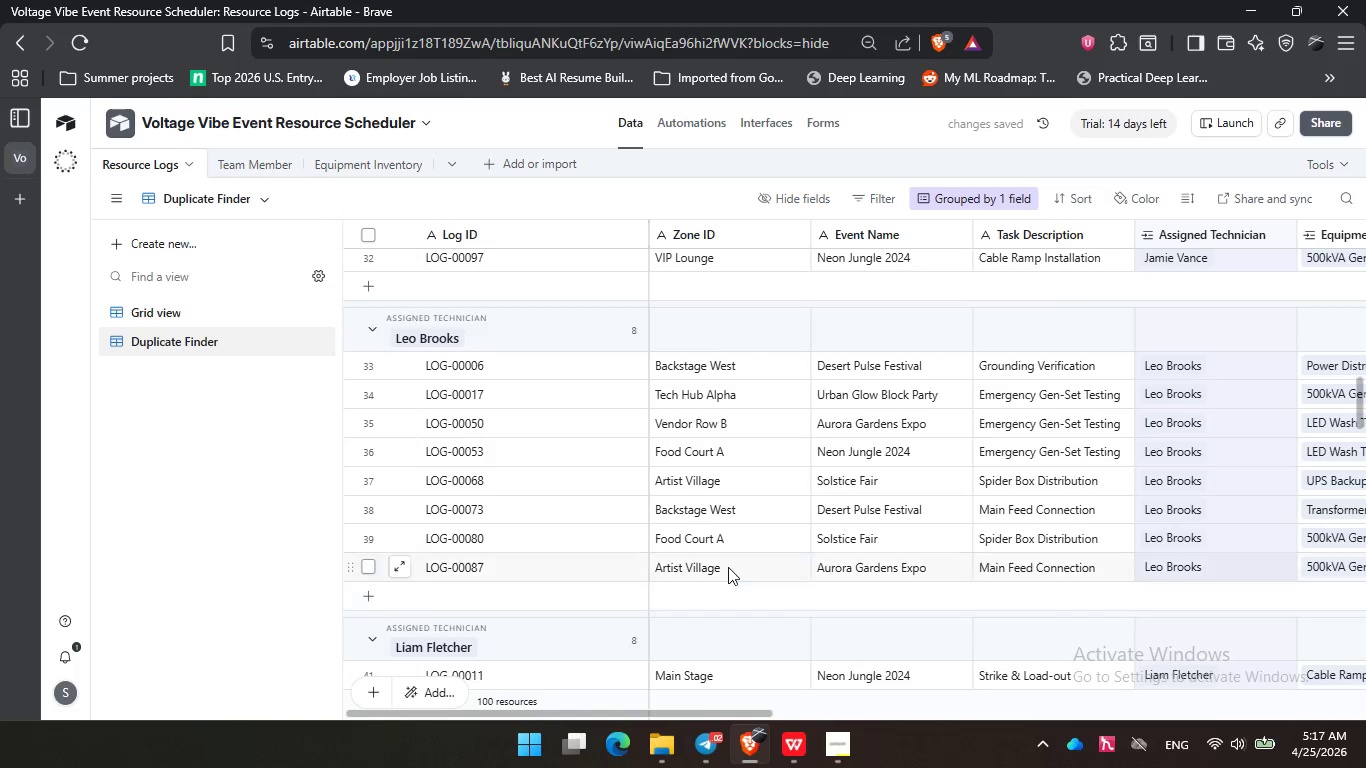 
scroll: coordinate [732, 568], scroll_direction: up, amount: 25.0
 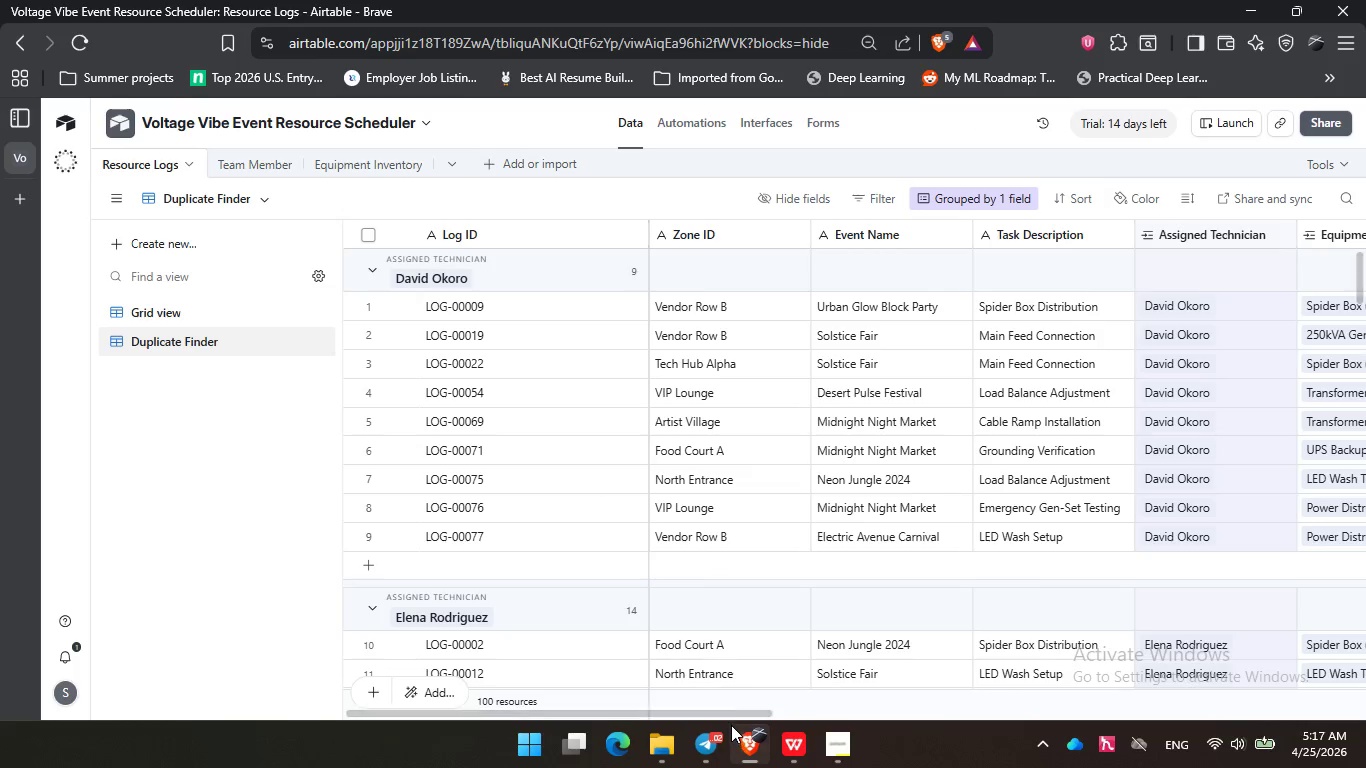 
left_click_drag(start_coordinate=[729, 714], to_coordinate=[593, 688])
 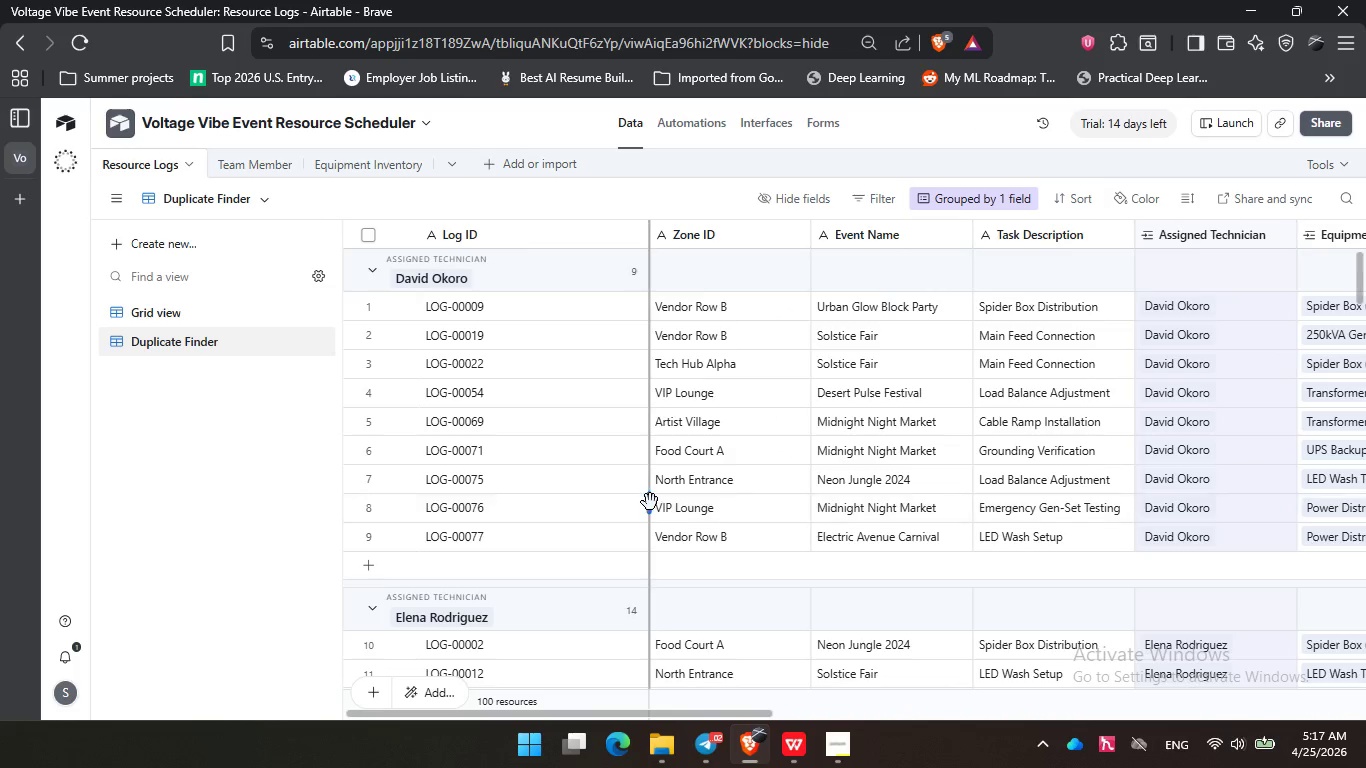 
left_click_drag(start_coordinate=[650, 502], to_coordinate=[819, 503])
 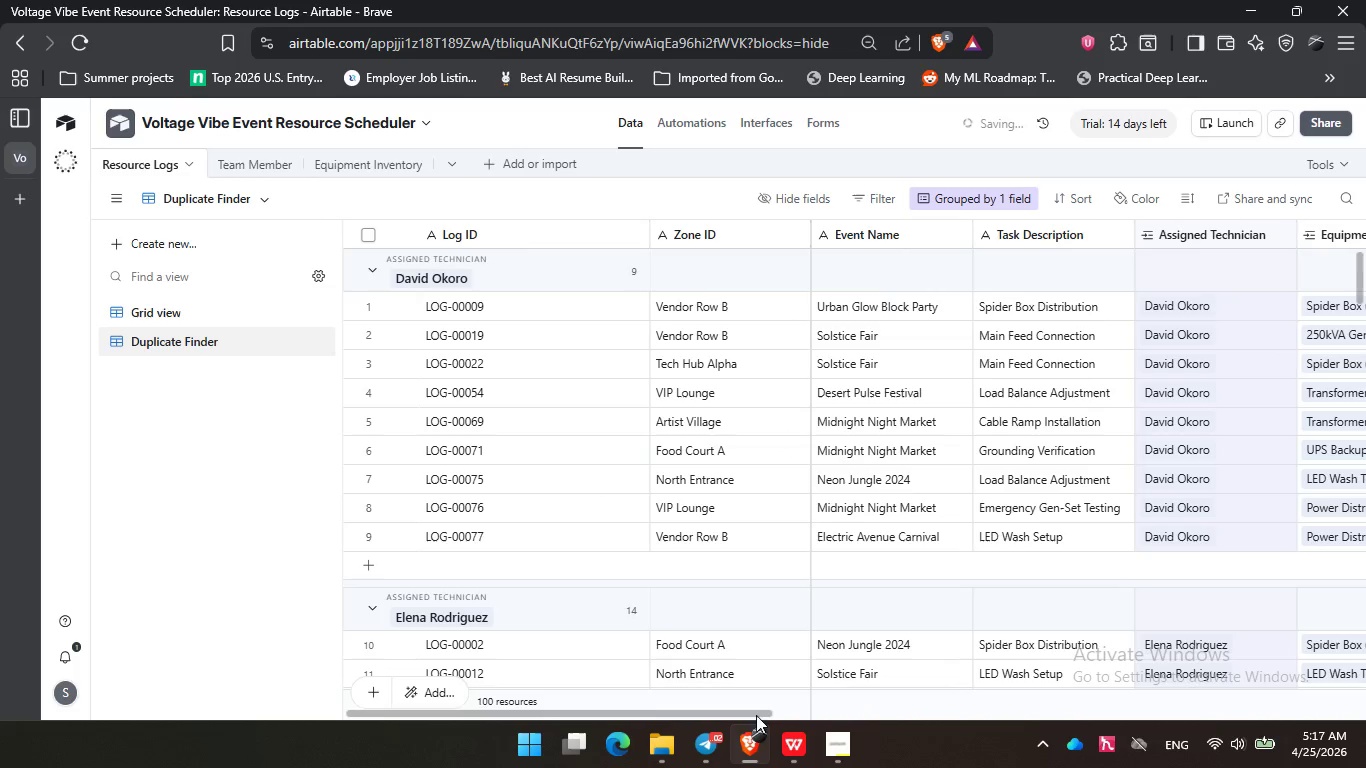 
left_click_drag(start_coordinate=[741, 715], to_coordinate=[993, 727])
 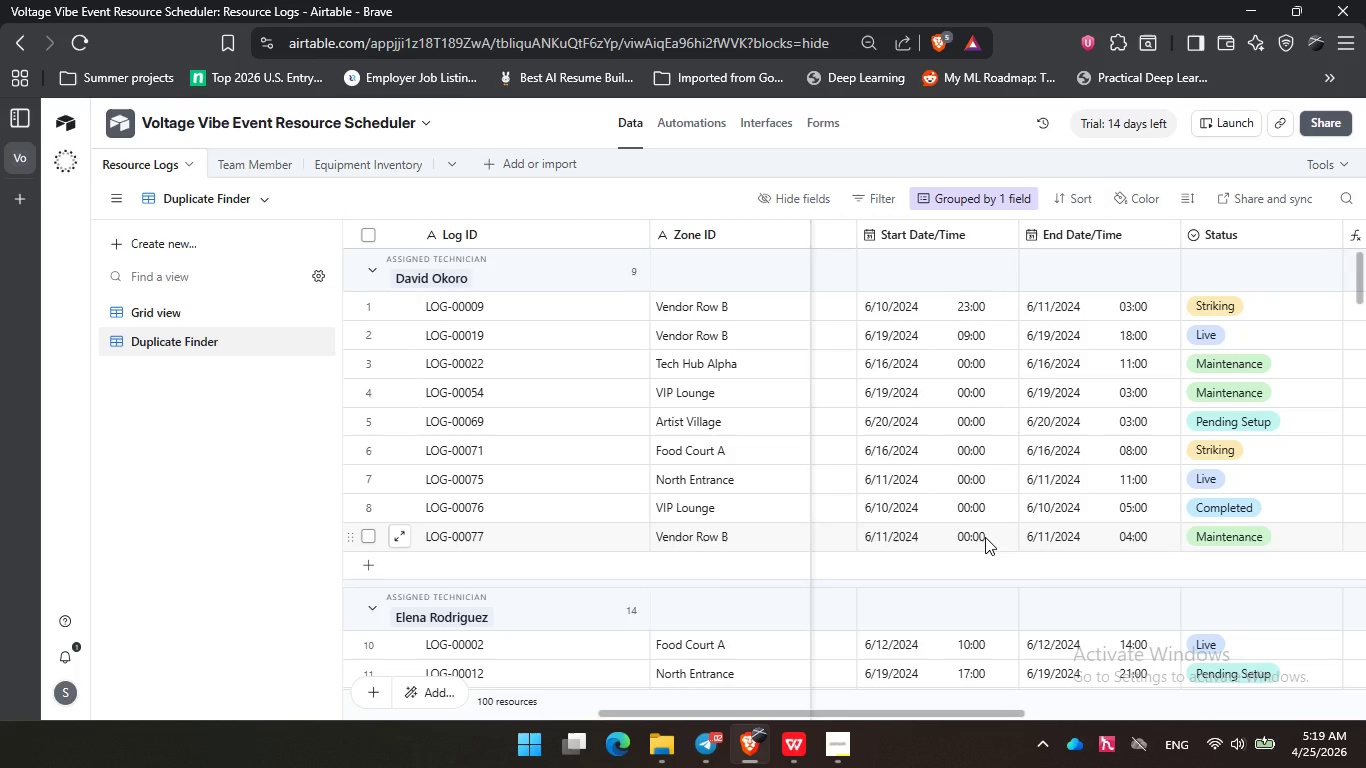 
wait(87.59)
 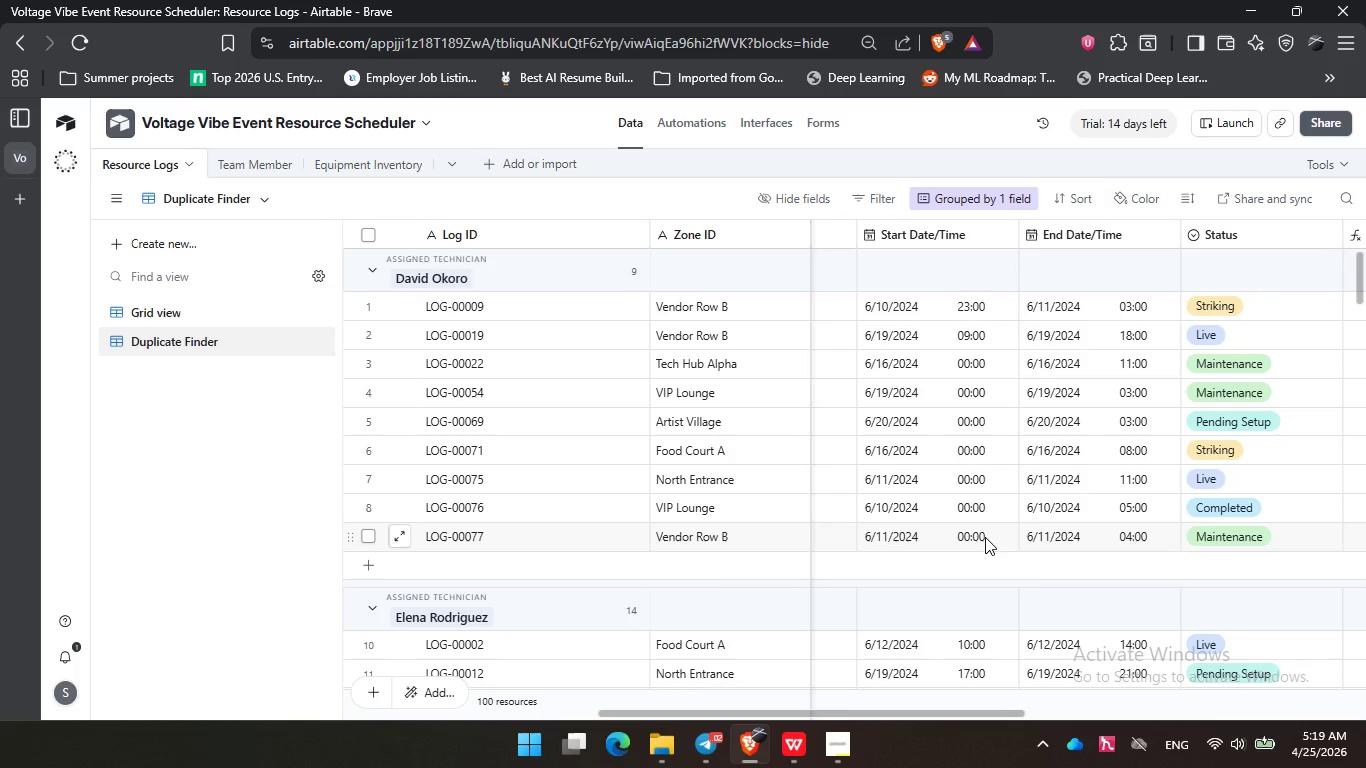 
left_click([190, 308])
 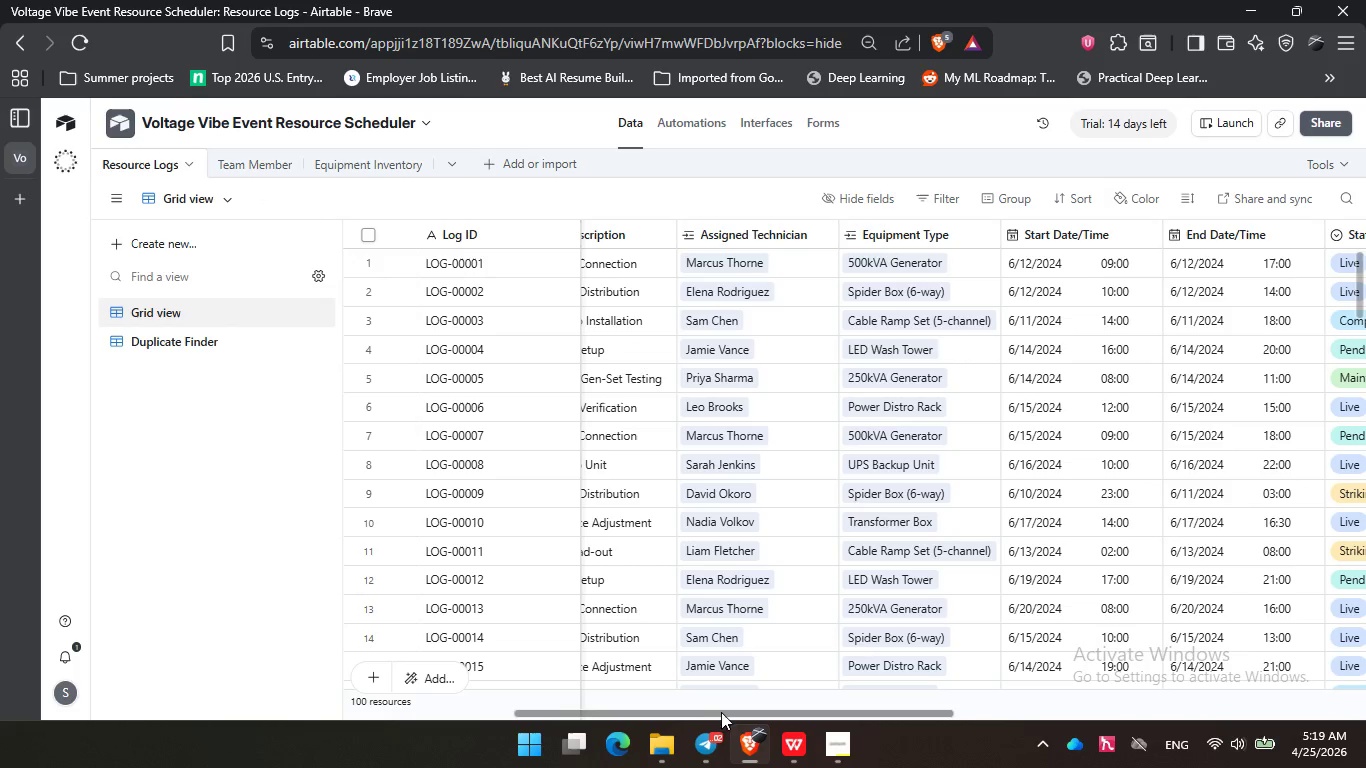 
left_click_drag(start_coordinate=[738, 712], to_coordinate=[1206, 711])
 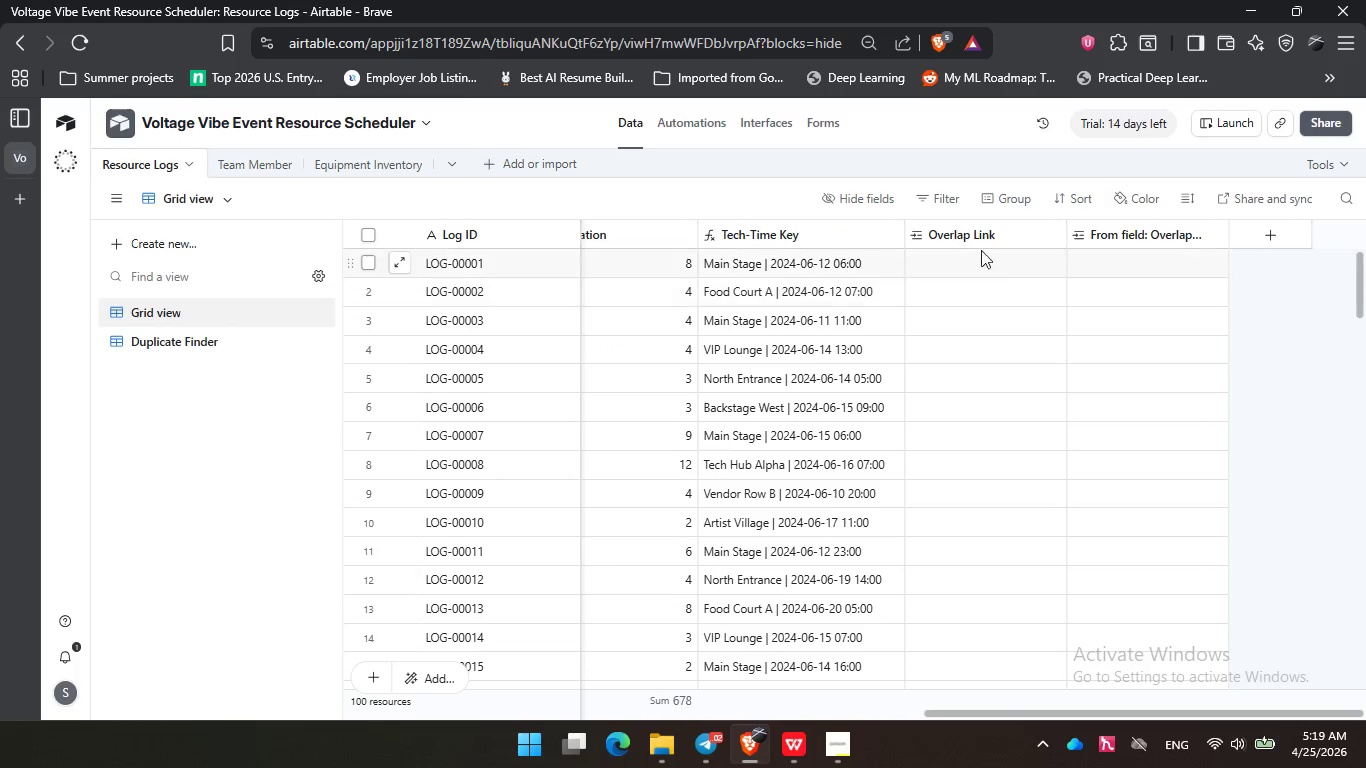 
right_click([979, 236])
 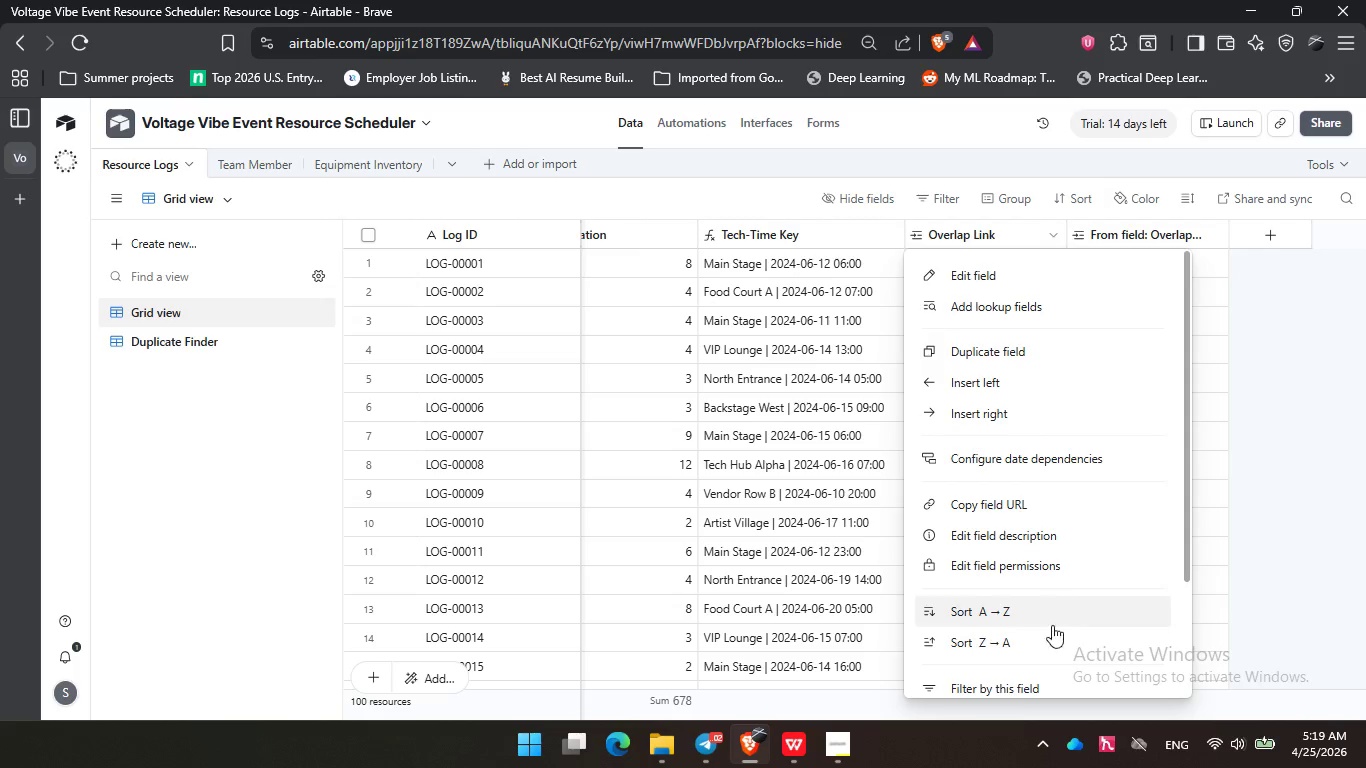 
left_click([1019, 668])
 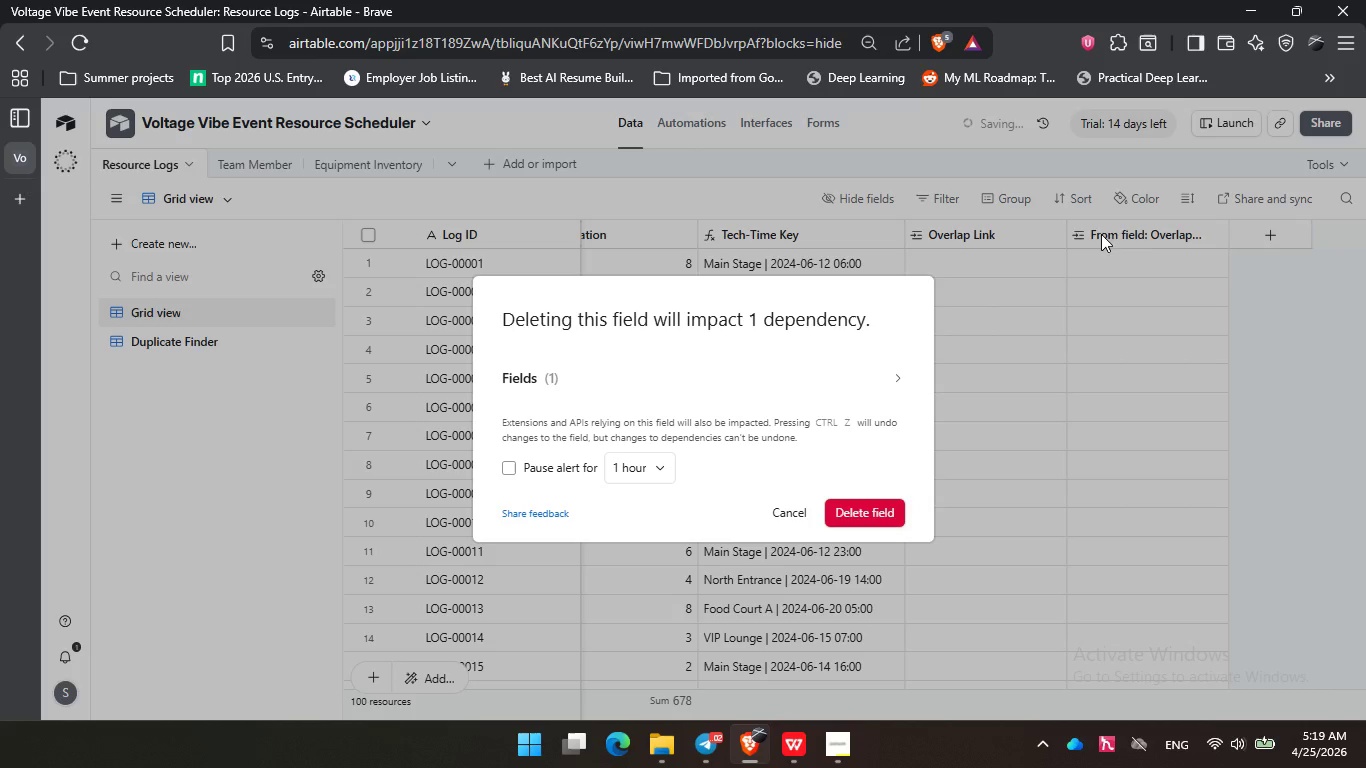 
scroll: coordinate [1052, 636], scroll_direction: down, amount: 5.0
 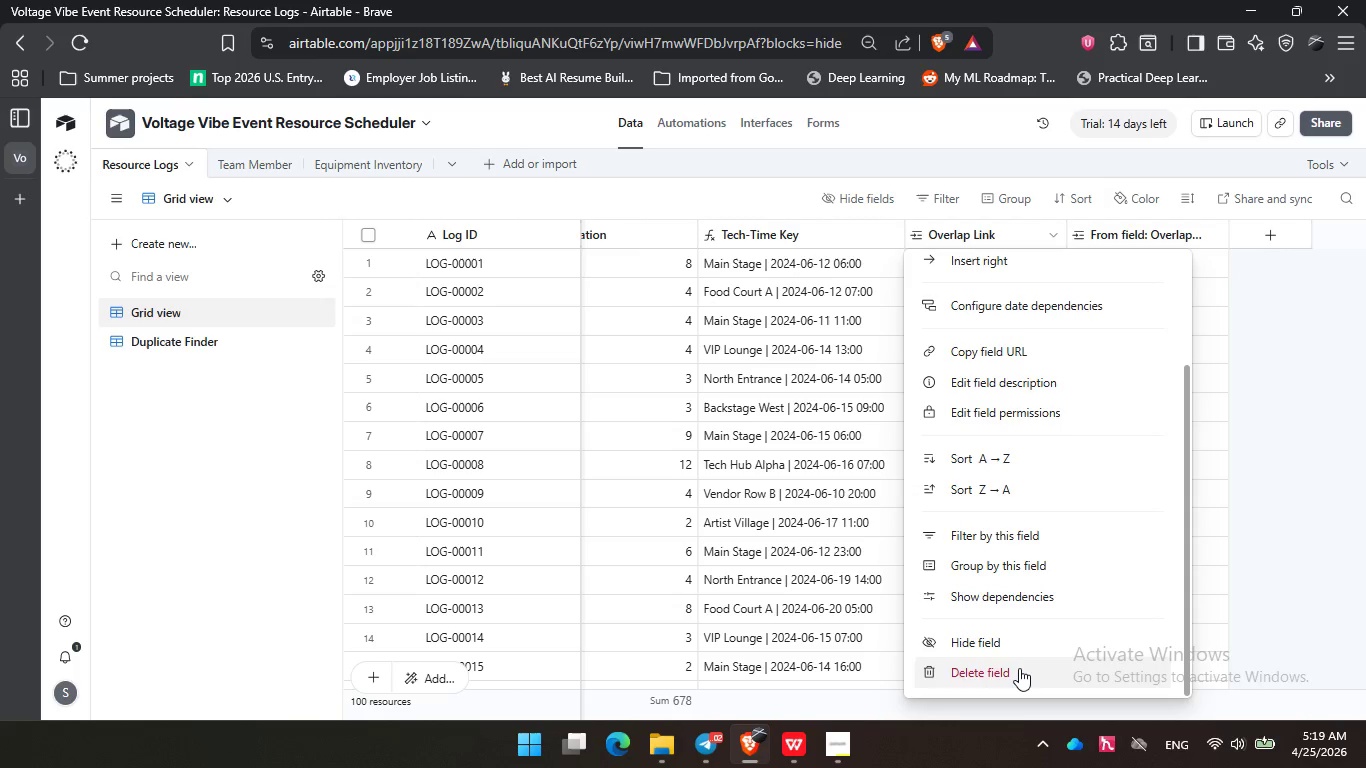 
left_click([887, 506])
 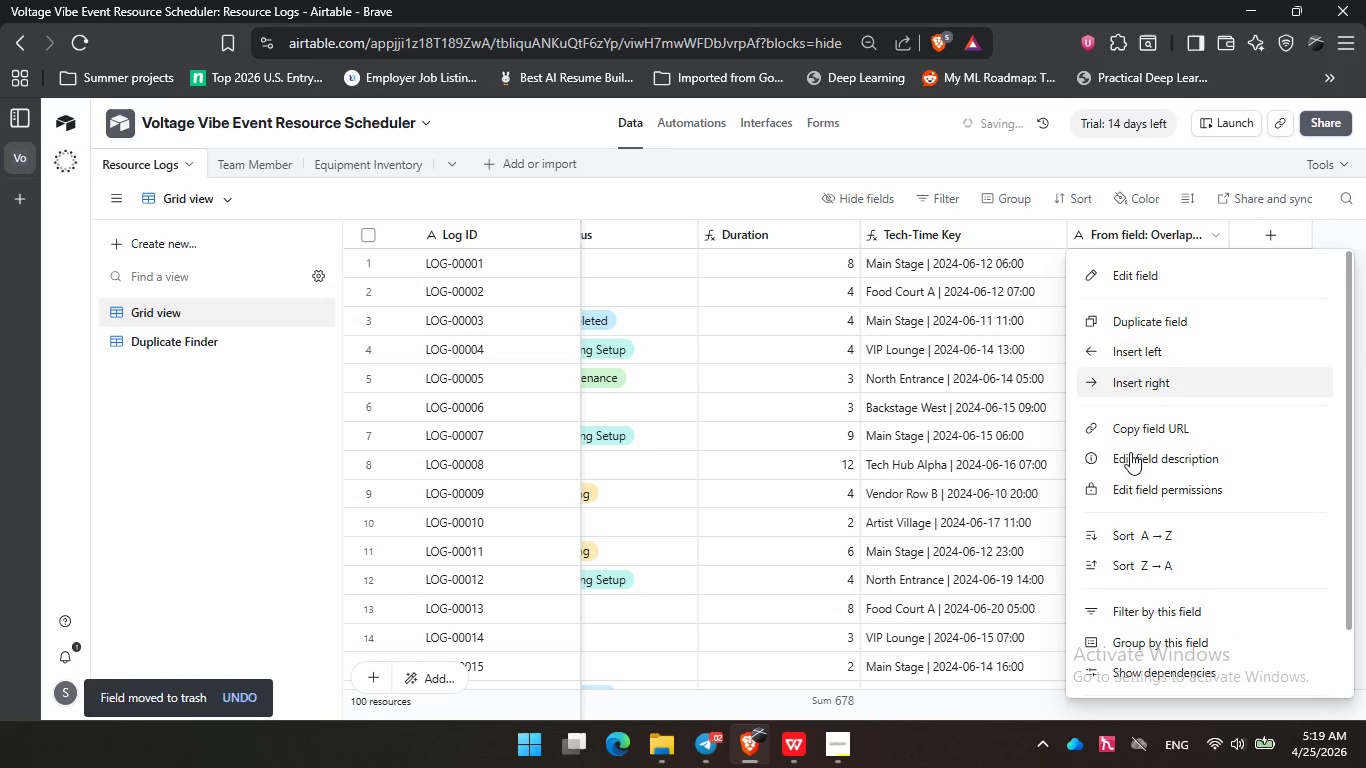 
left_click([1159, 669])
 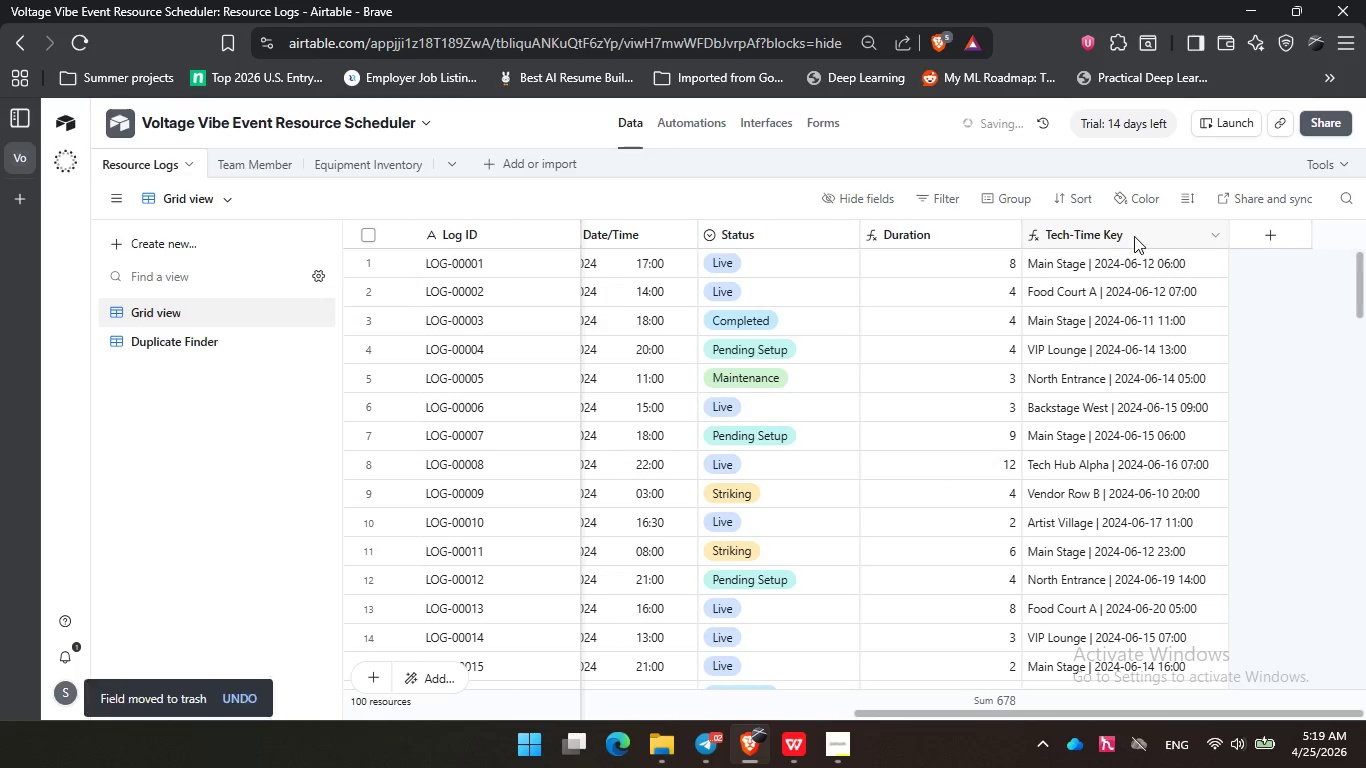 
scroll: coordinate [1161, 673], scroll_direction: down, amount: 6.0
 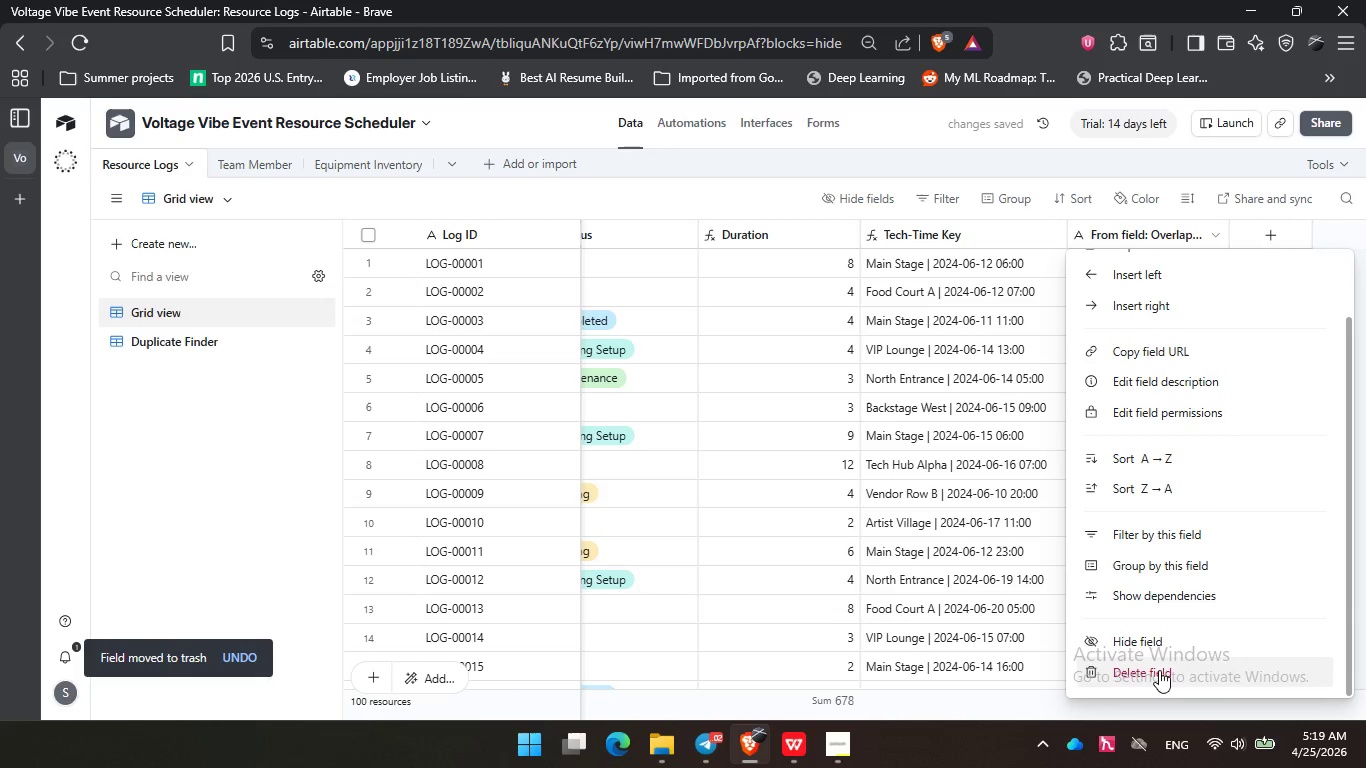 
left_click([1260, 234])
 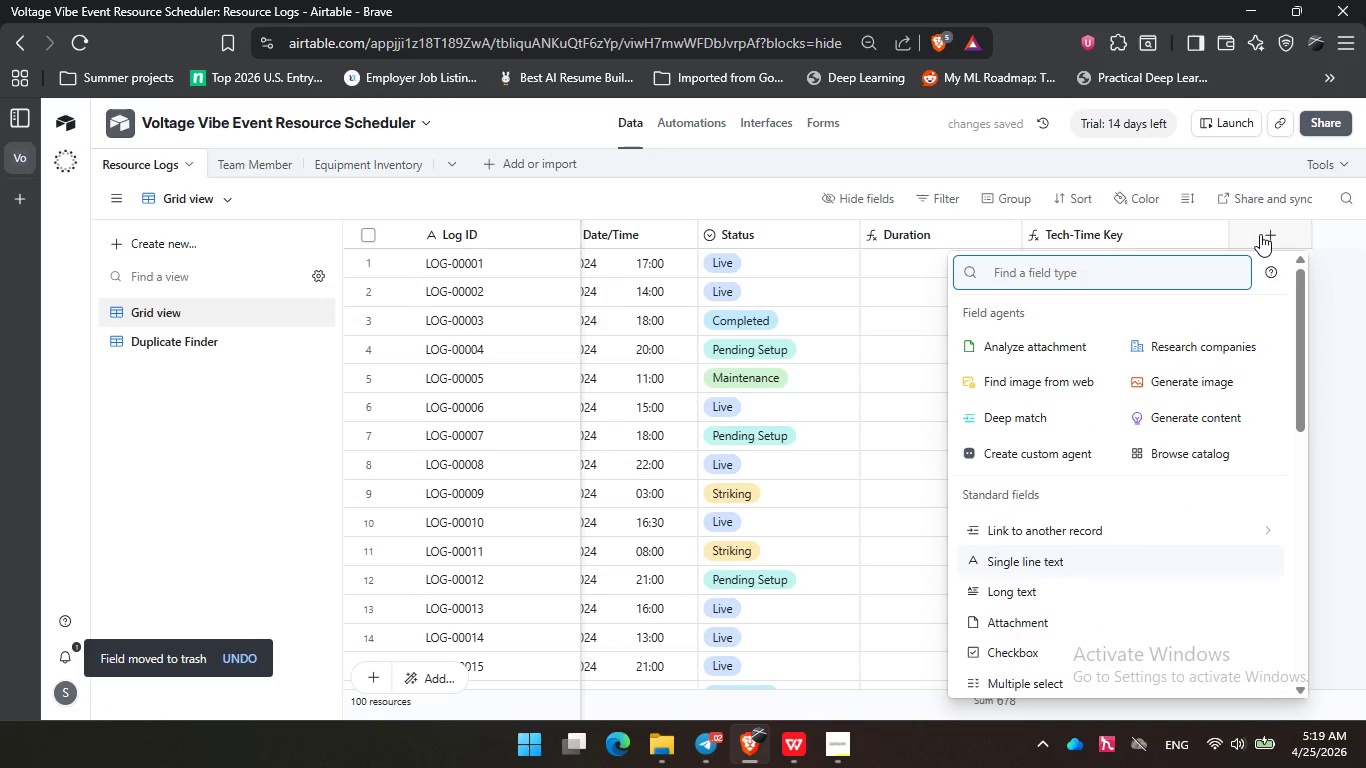 
type(fo)
 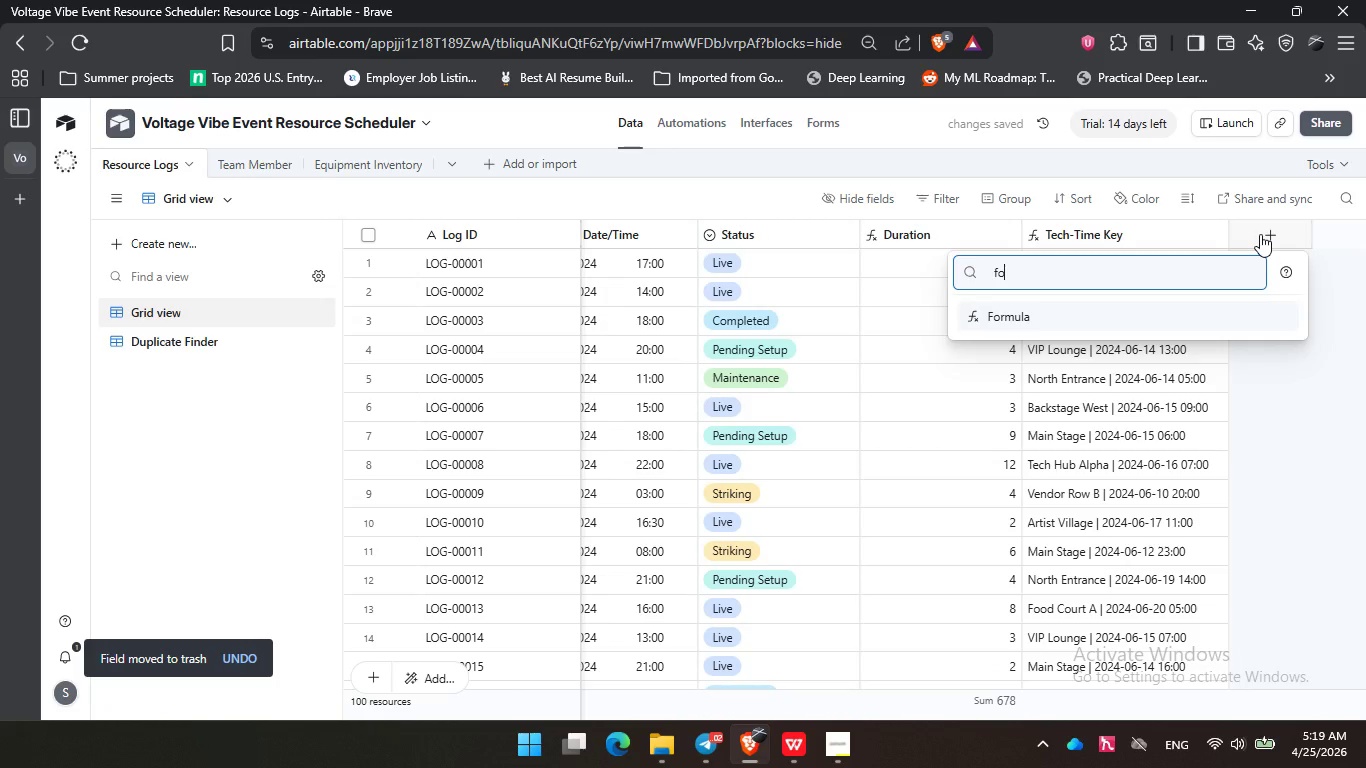 
key(Enter)
 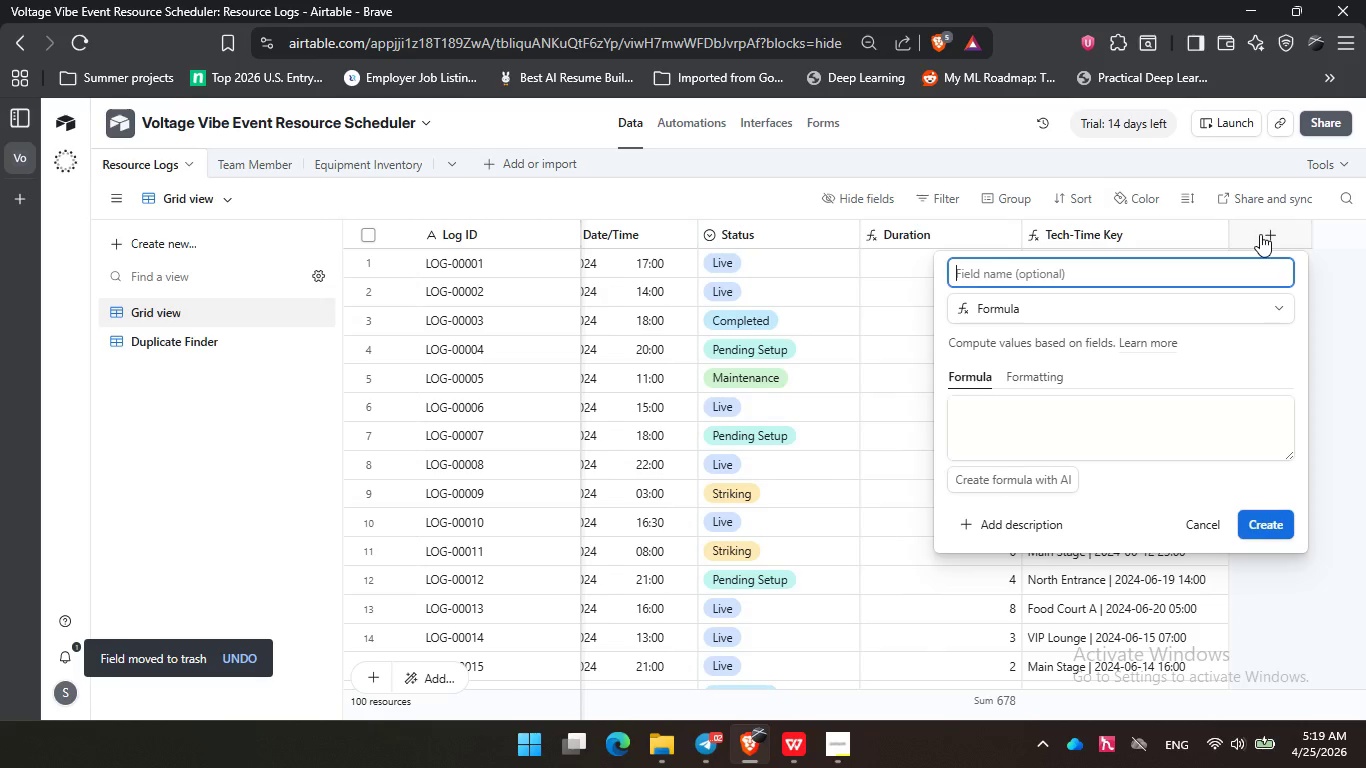 
type(Cpnflict [NumLock][NumLock][NumLock])
key(Backspace)
key(Backspace)
key(Backspace)
key(Backspace)
key(Backspace)
key(Backspace)
key(Backspace)
key(Backspace)
type(onflict Check)
 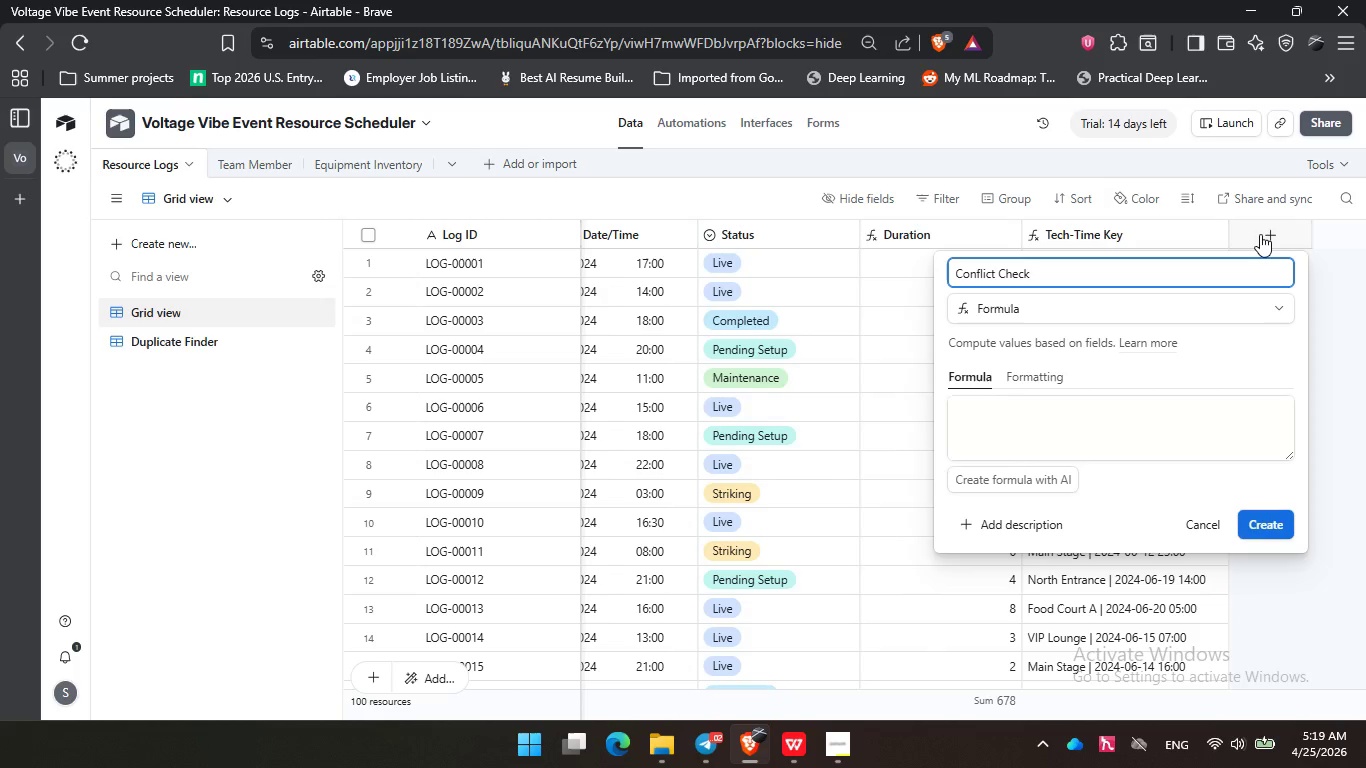 
left_click([1095, 407])
 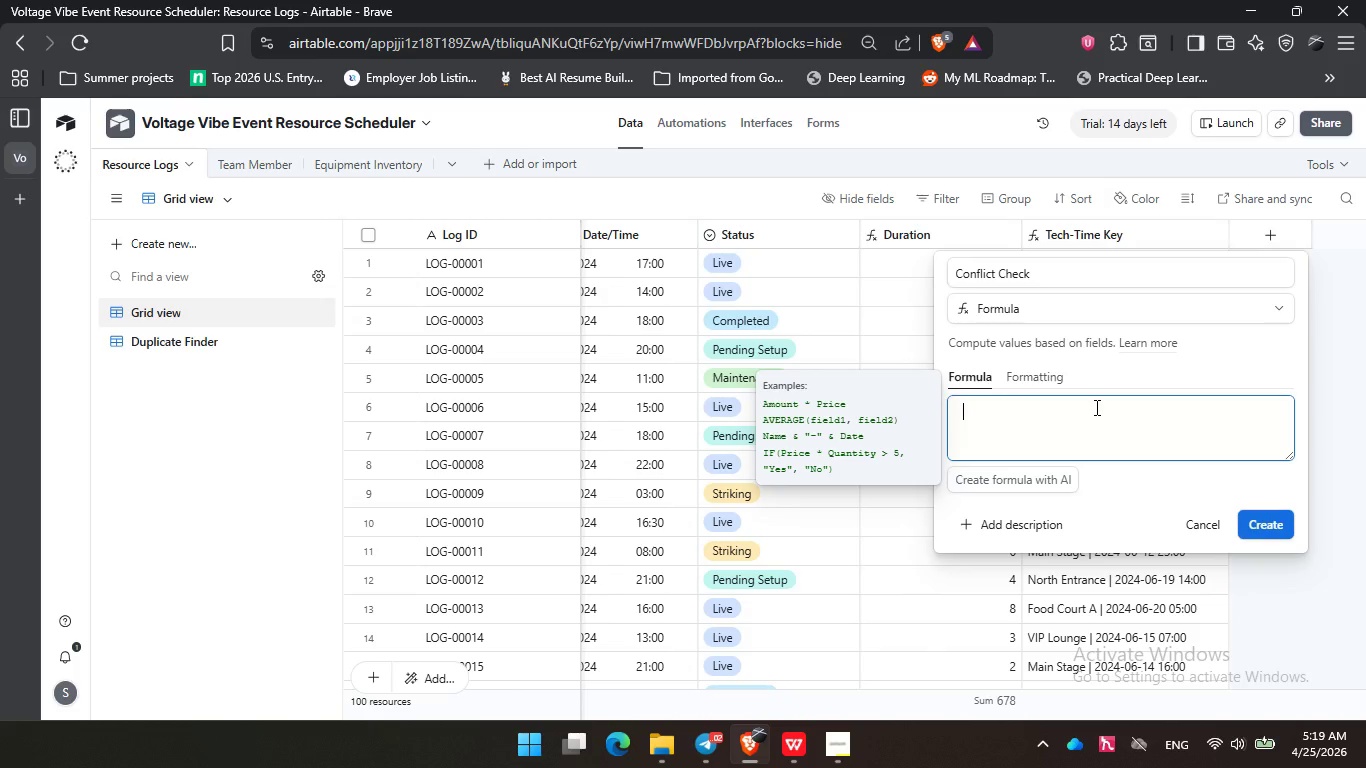 
type(if)
 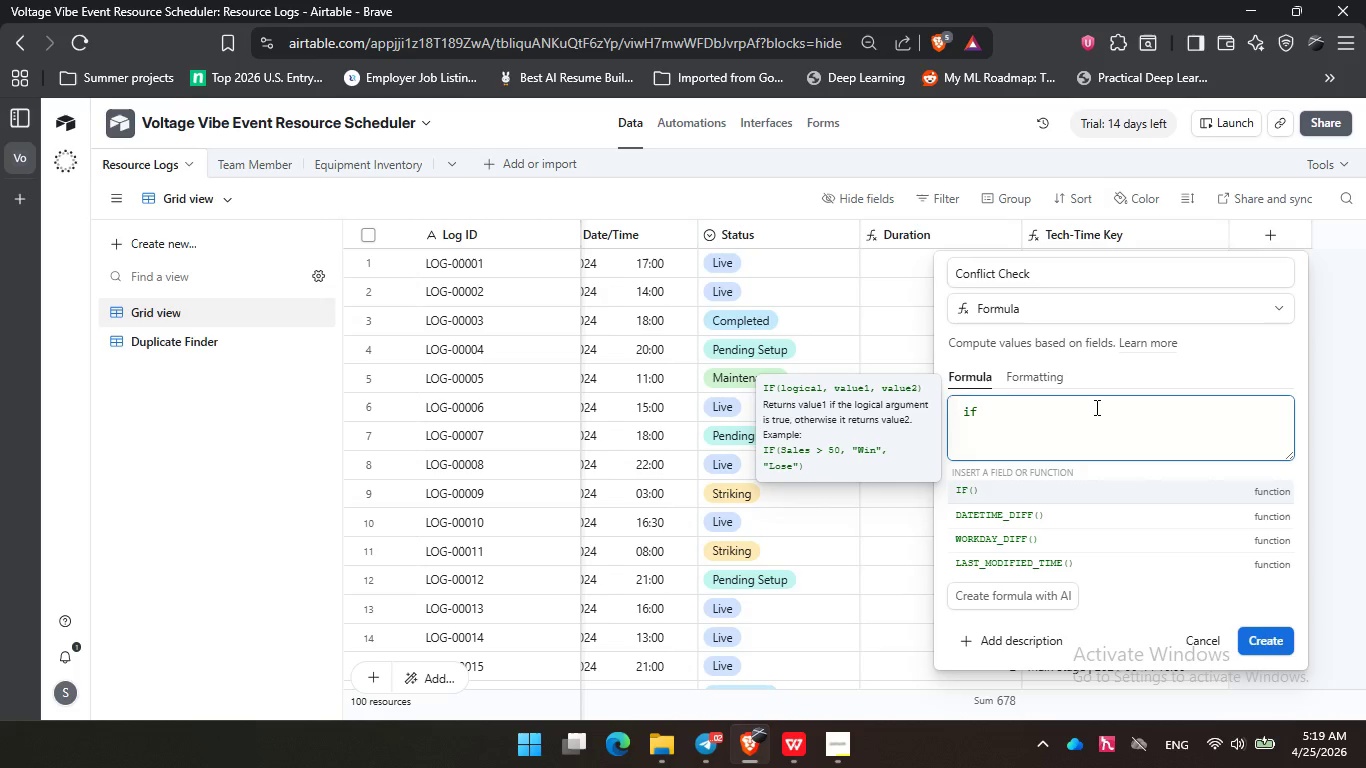 
key(Enter)
 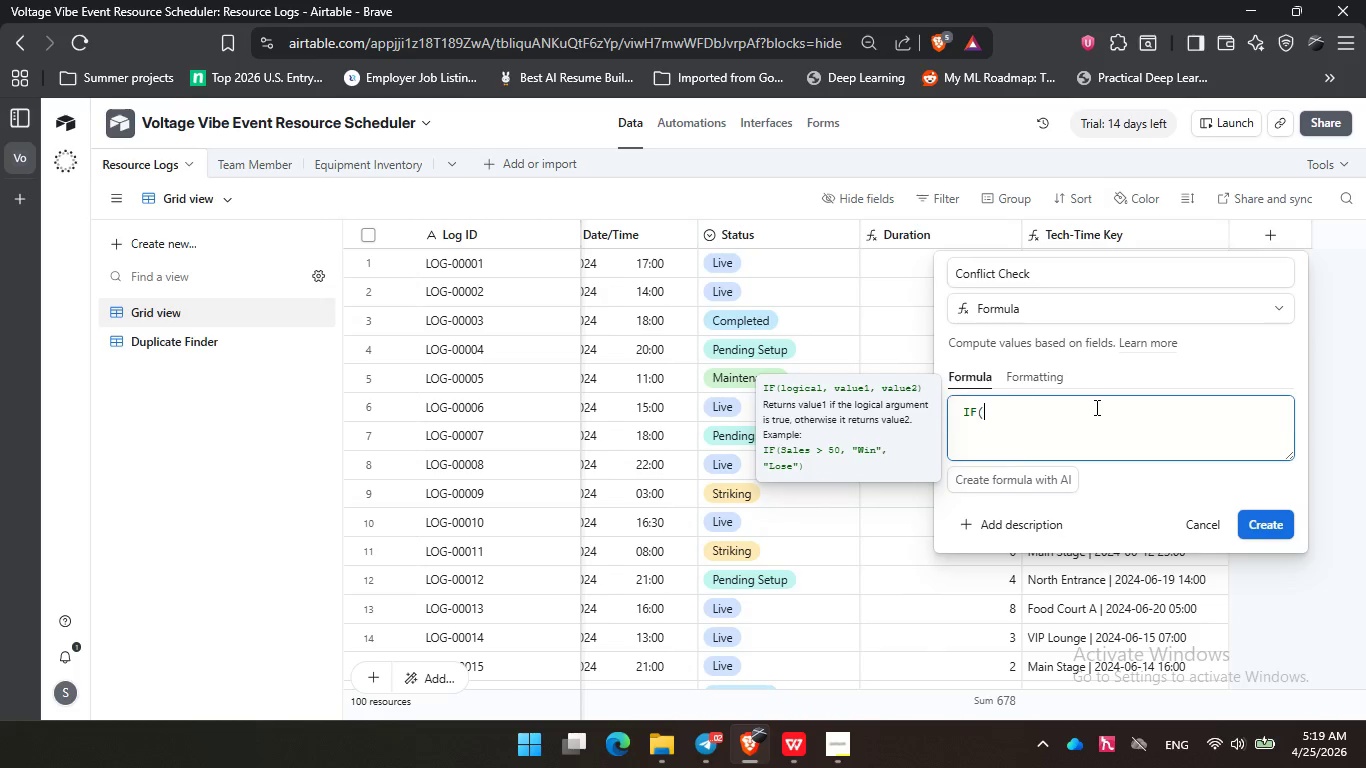 
key(Enter)
 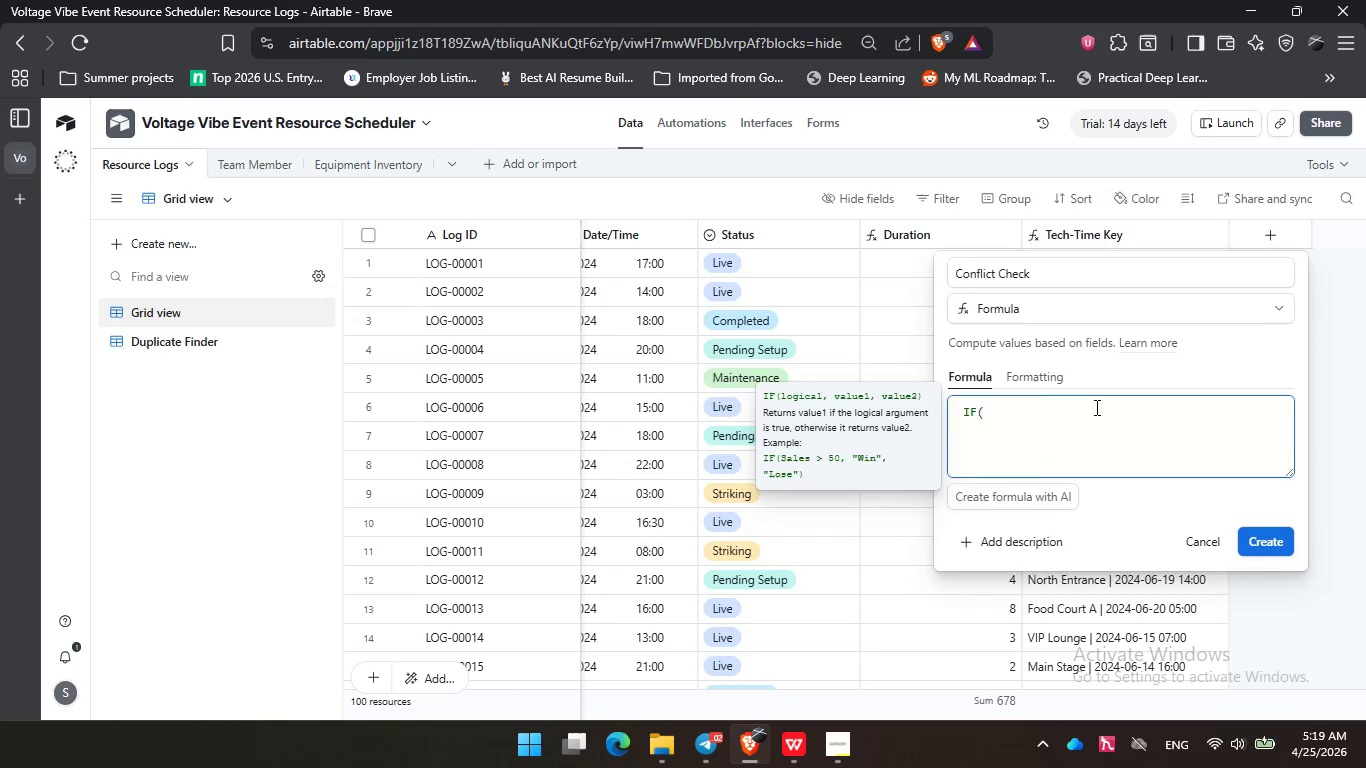 
type(amd)
key(Backspace)
key(Backspace)
type(n)
 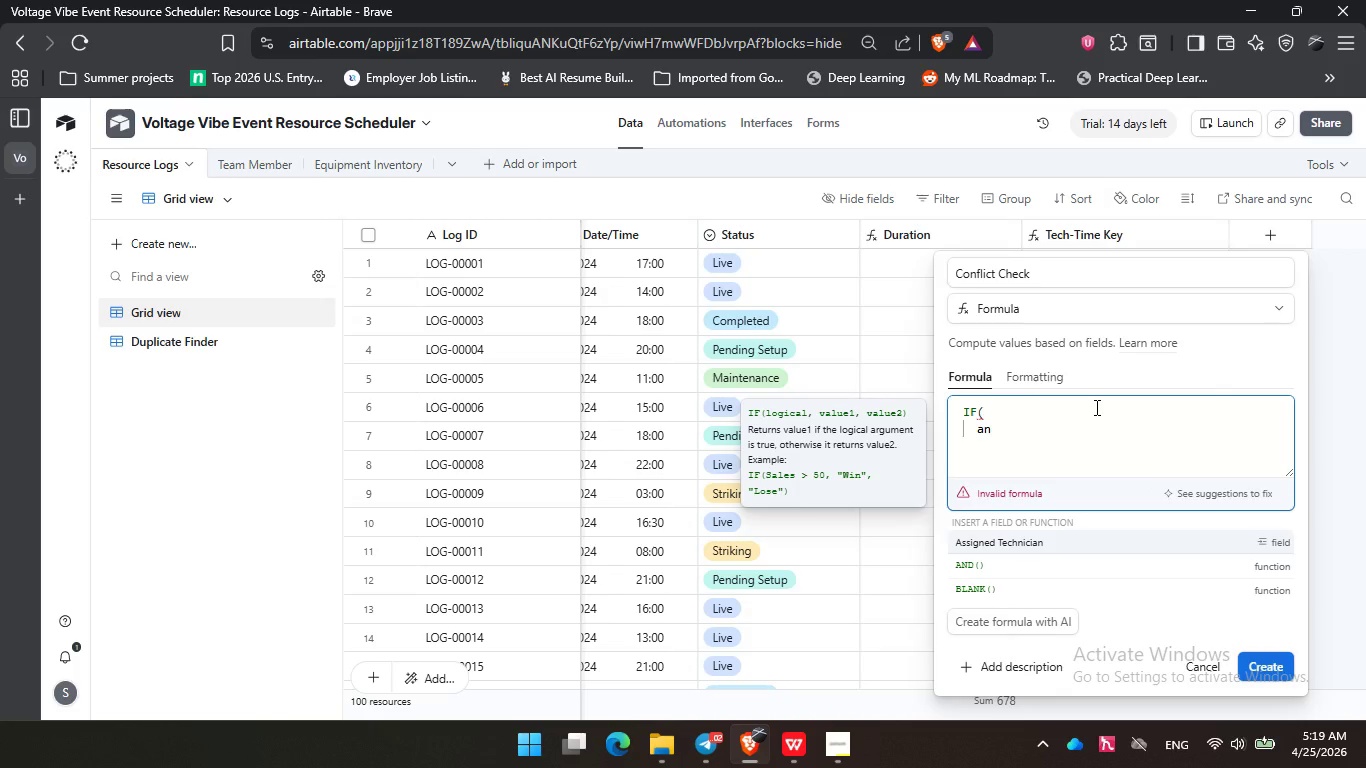 
key(ArrowDown)
 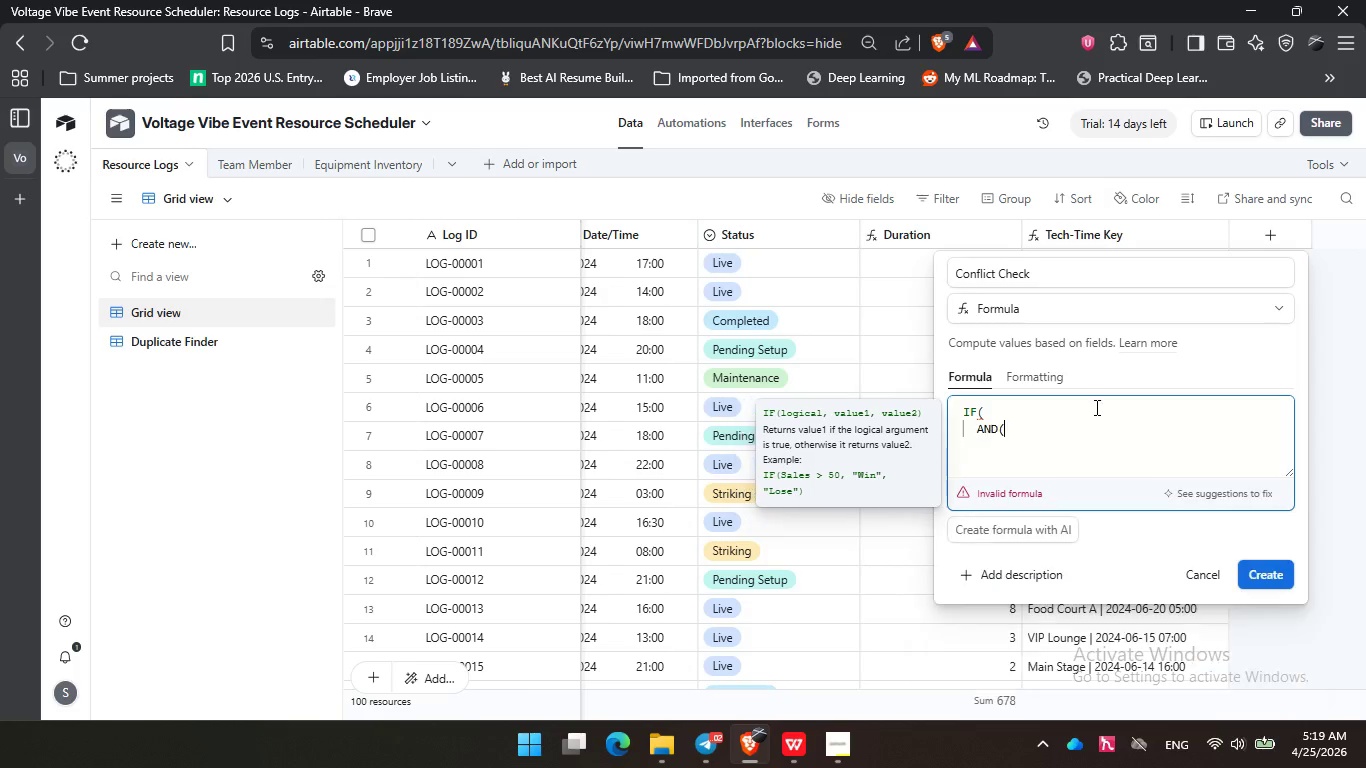 
key(Enter)
 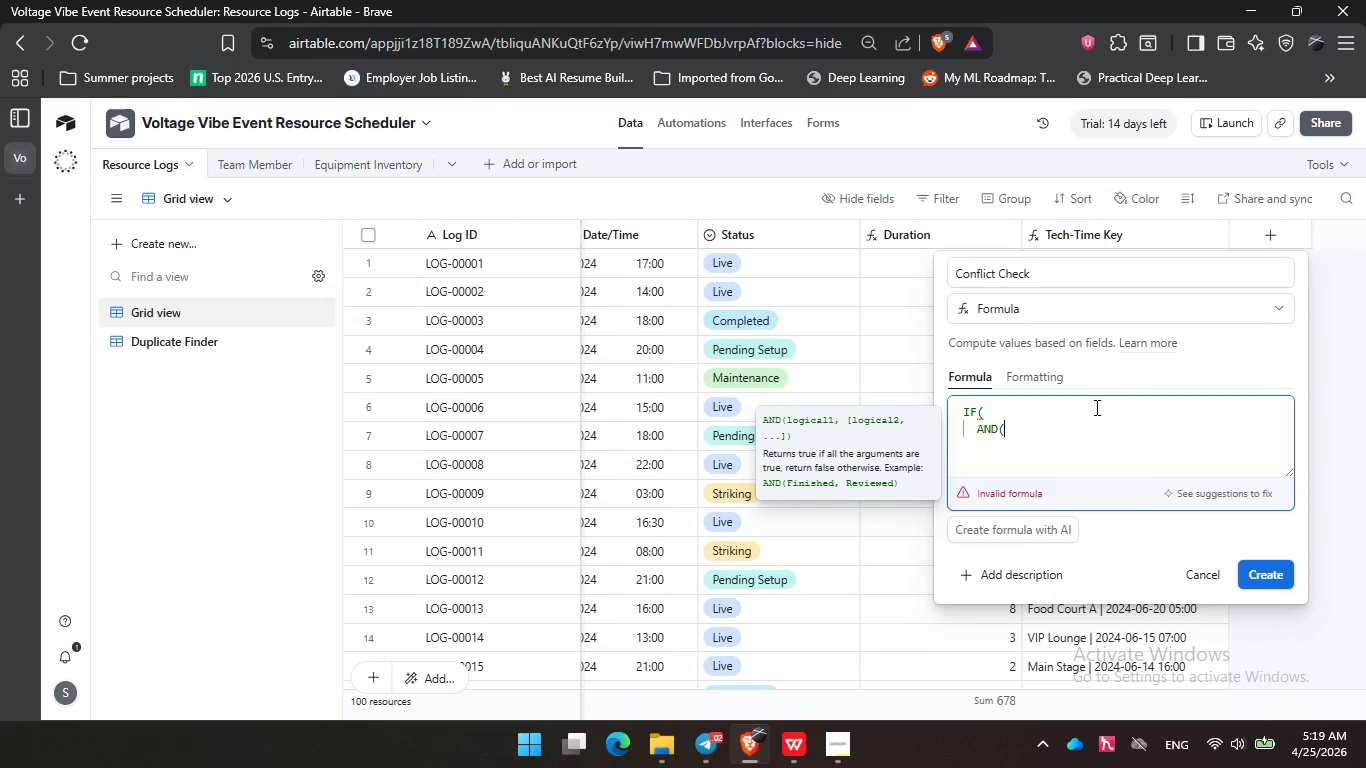 
key(Enter)
 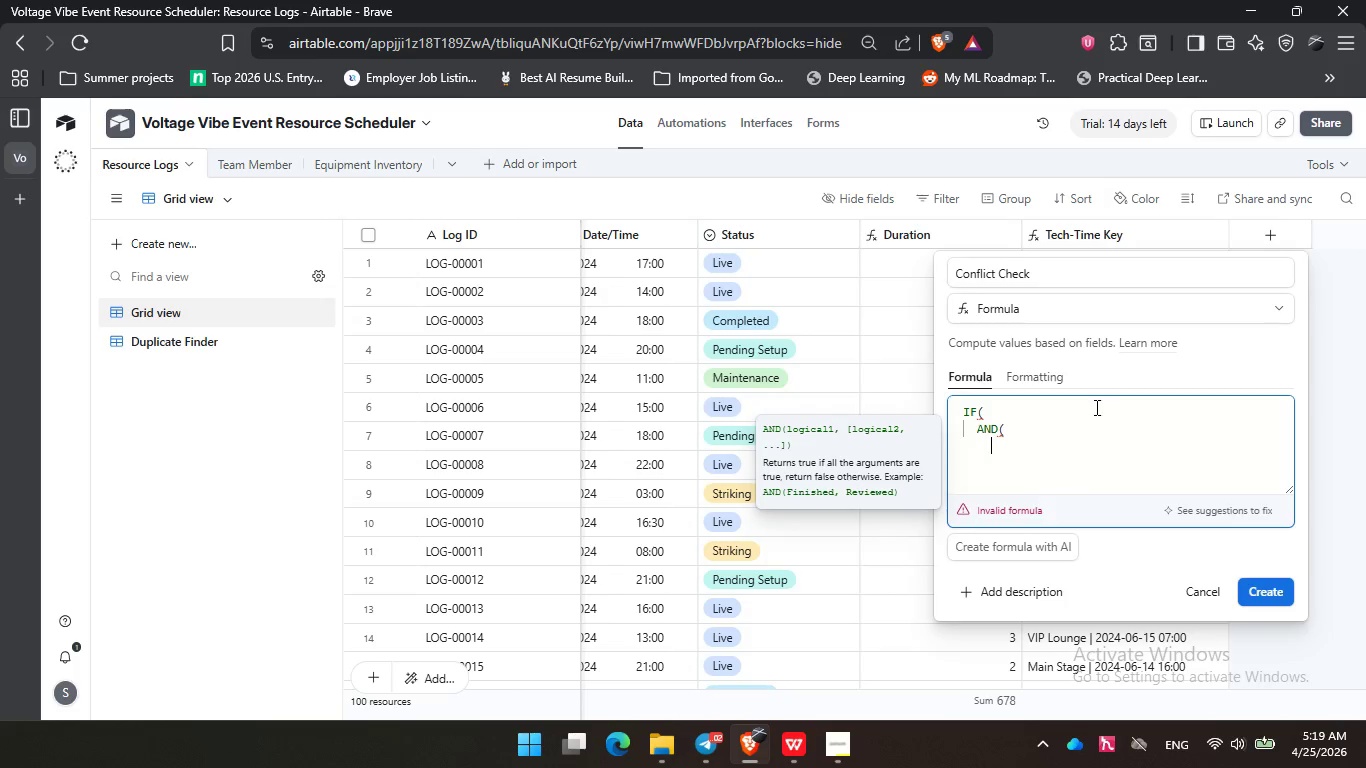 
type(ass)
 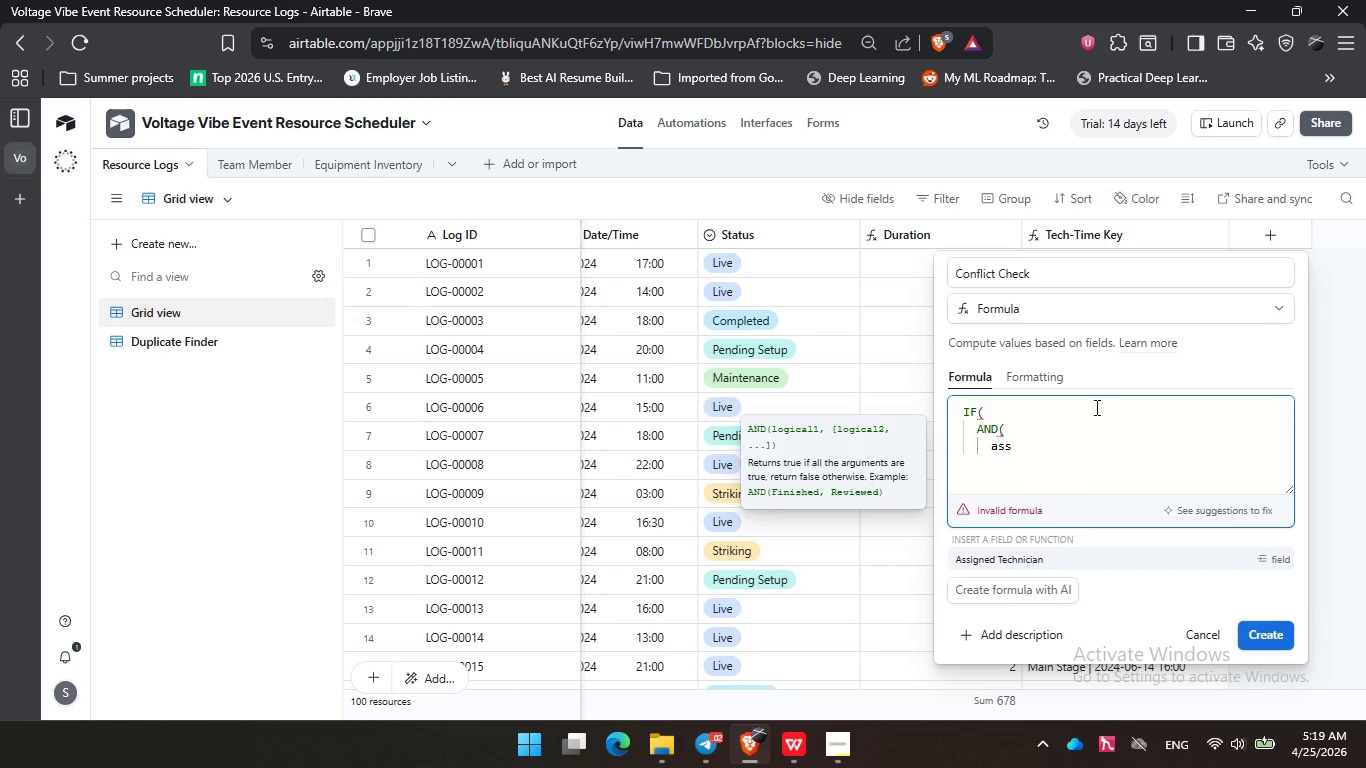 
key(Enter)
 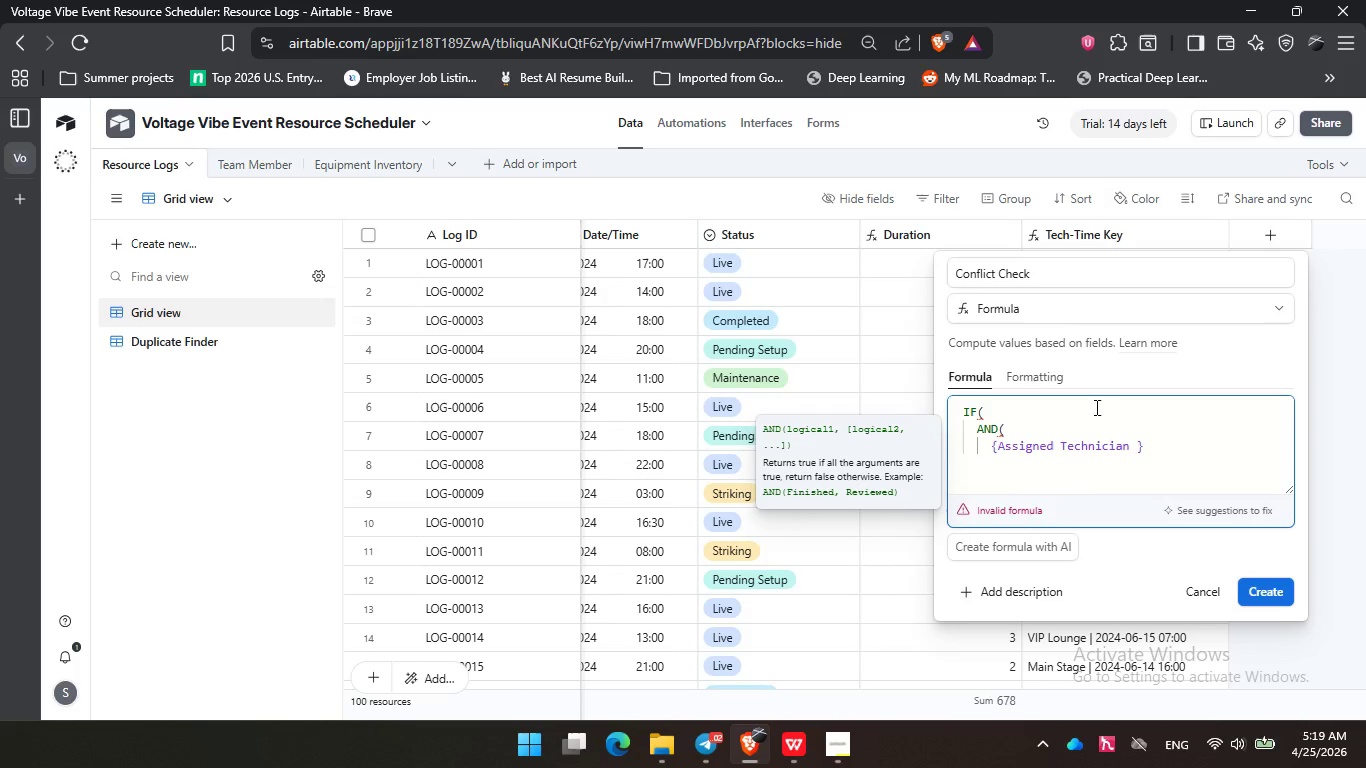 
key(Comma)
 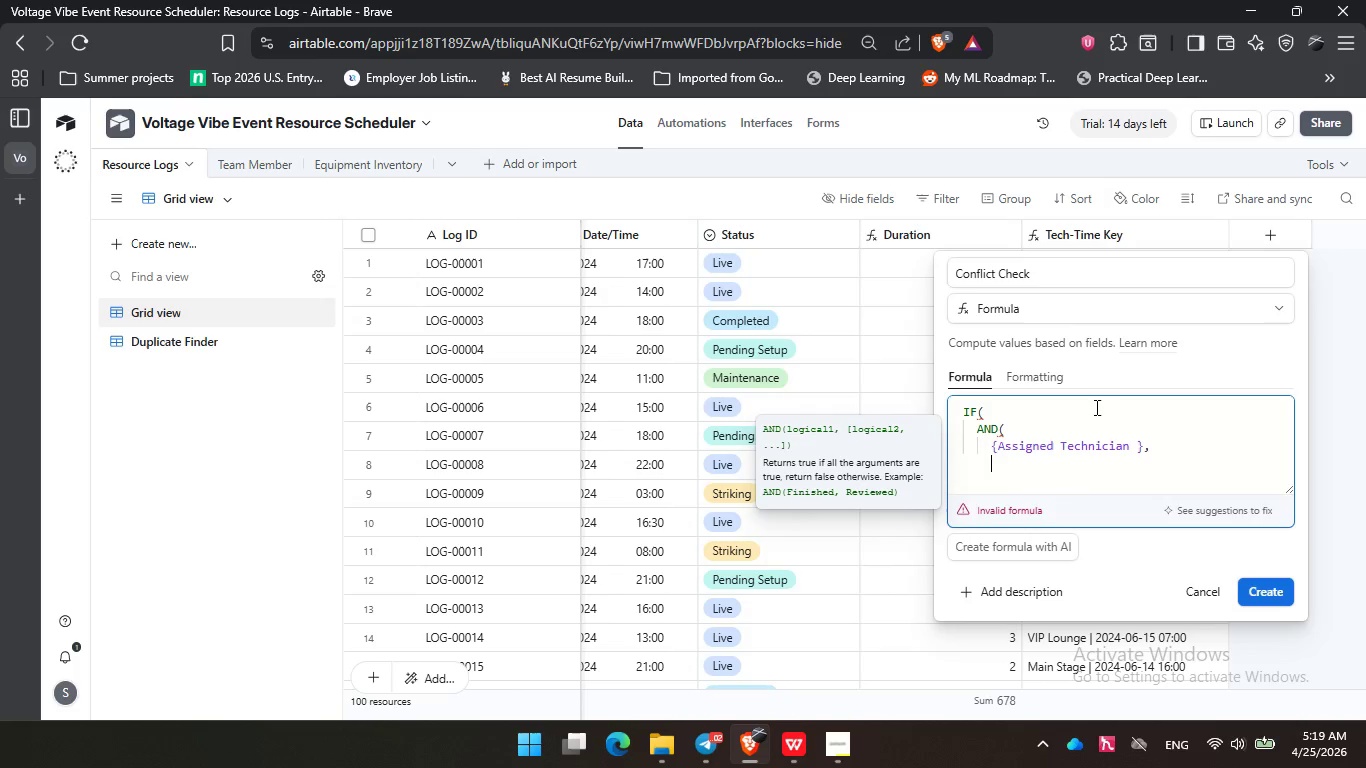 
key(Enter)
 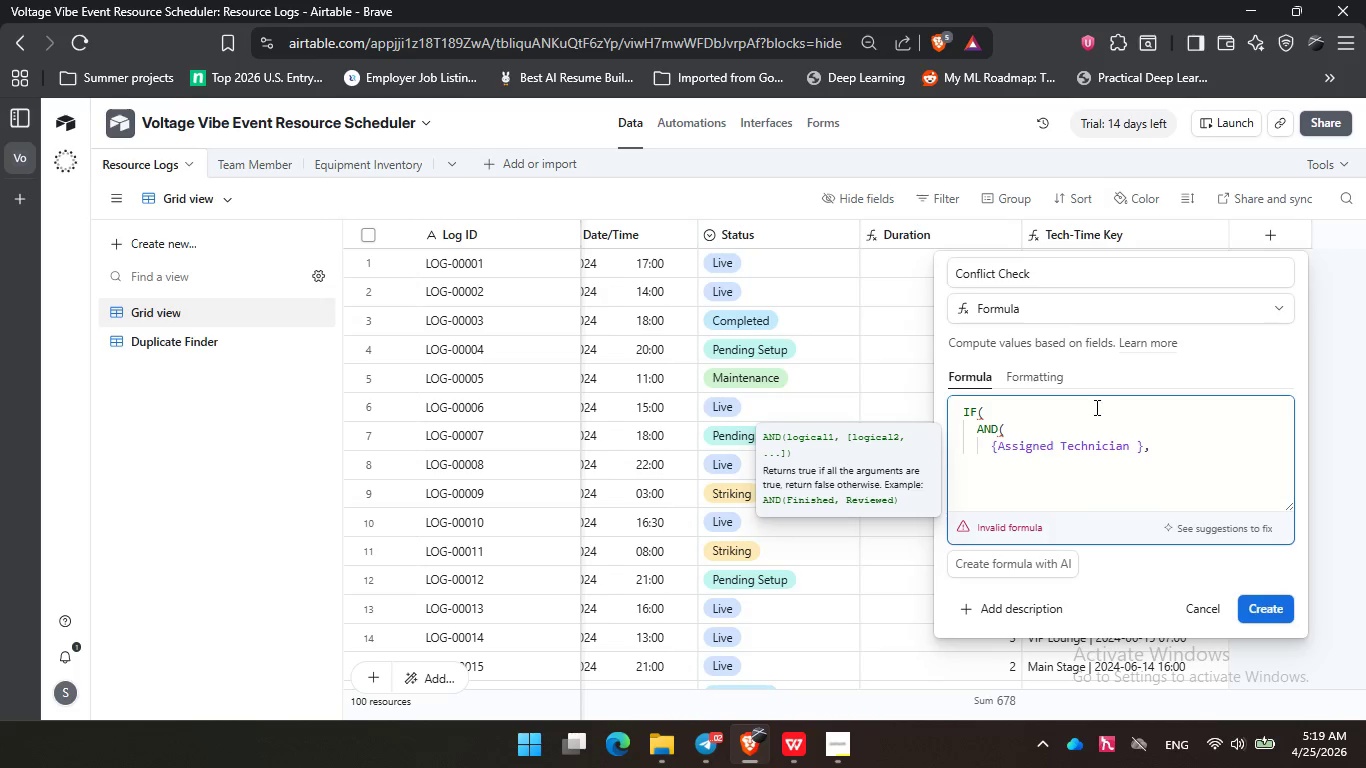 
type(sta)
 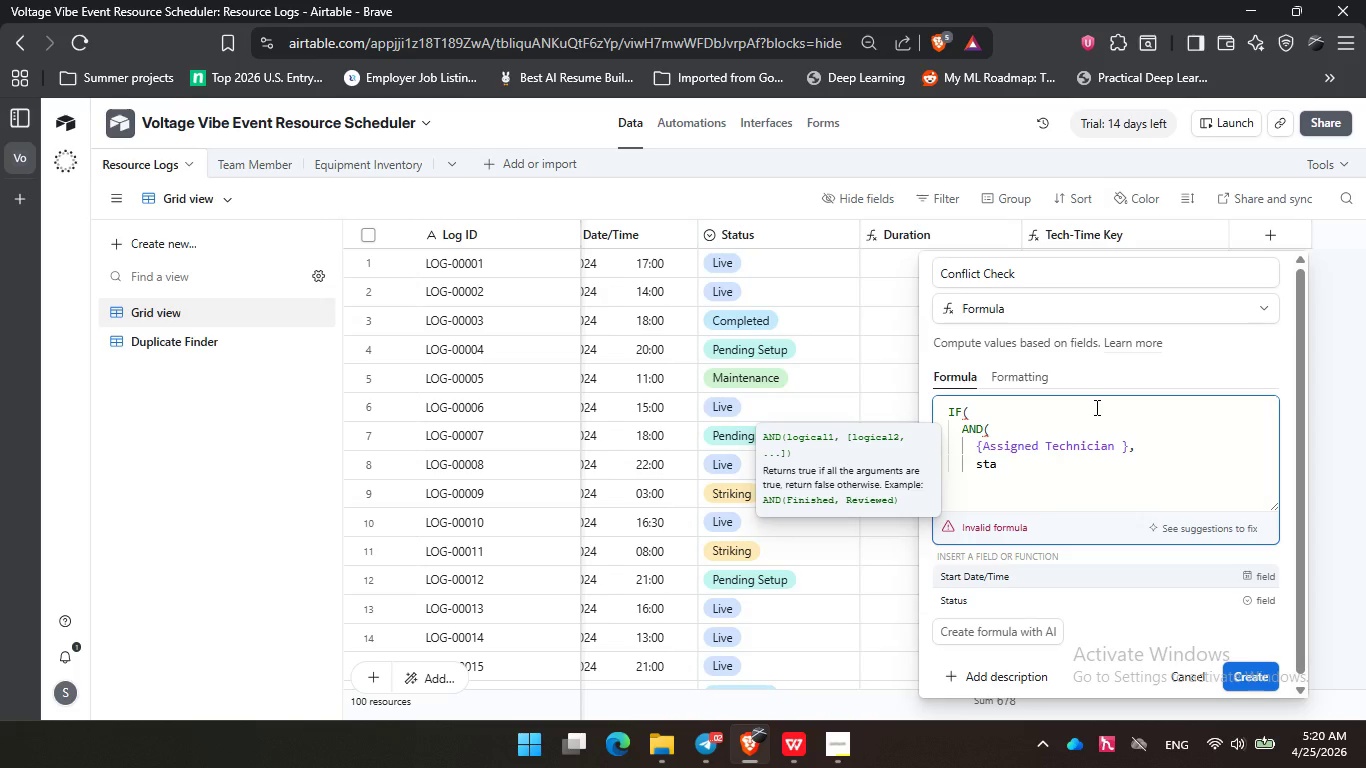 
key(Enter)
 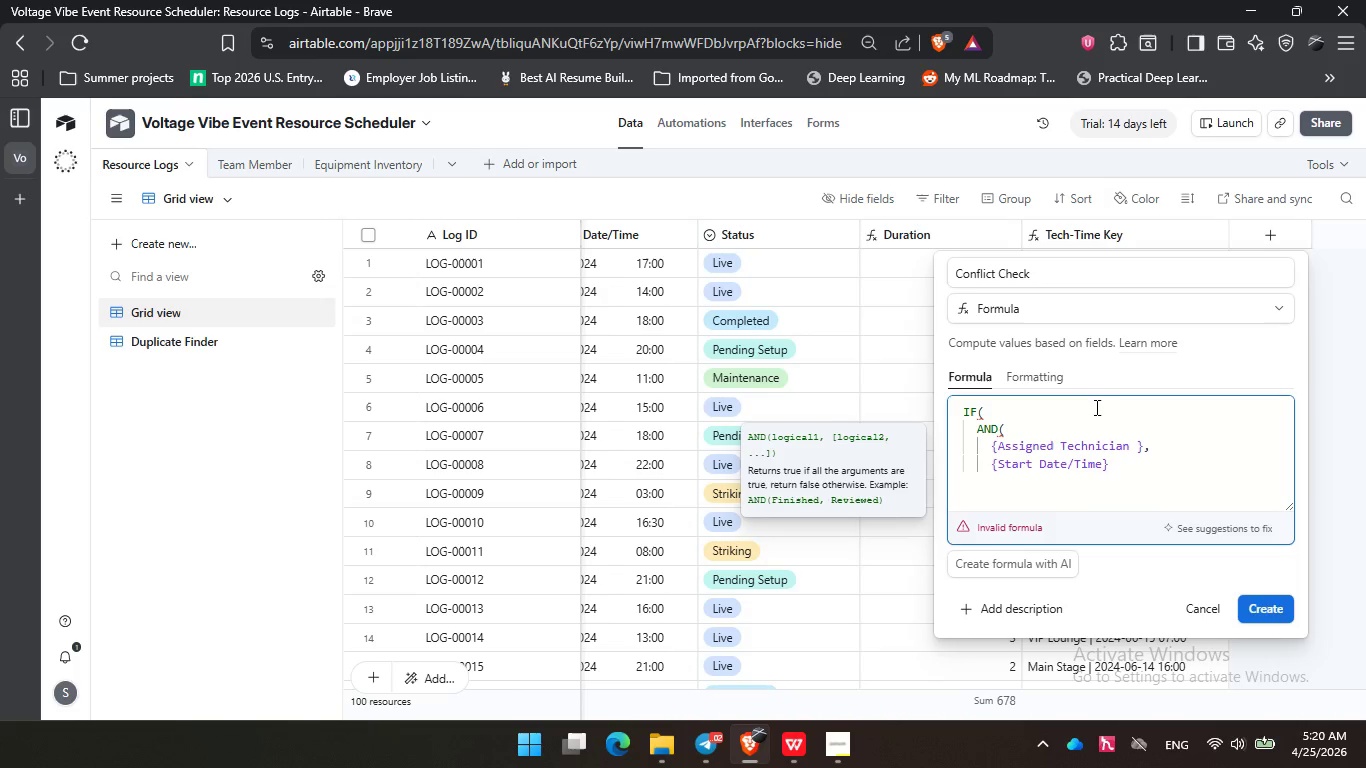 
key(Comma)
 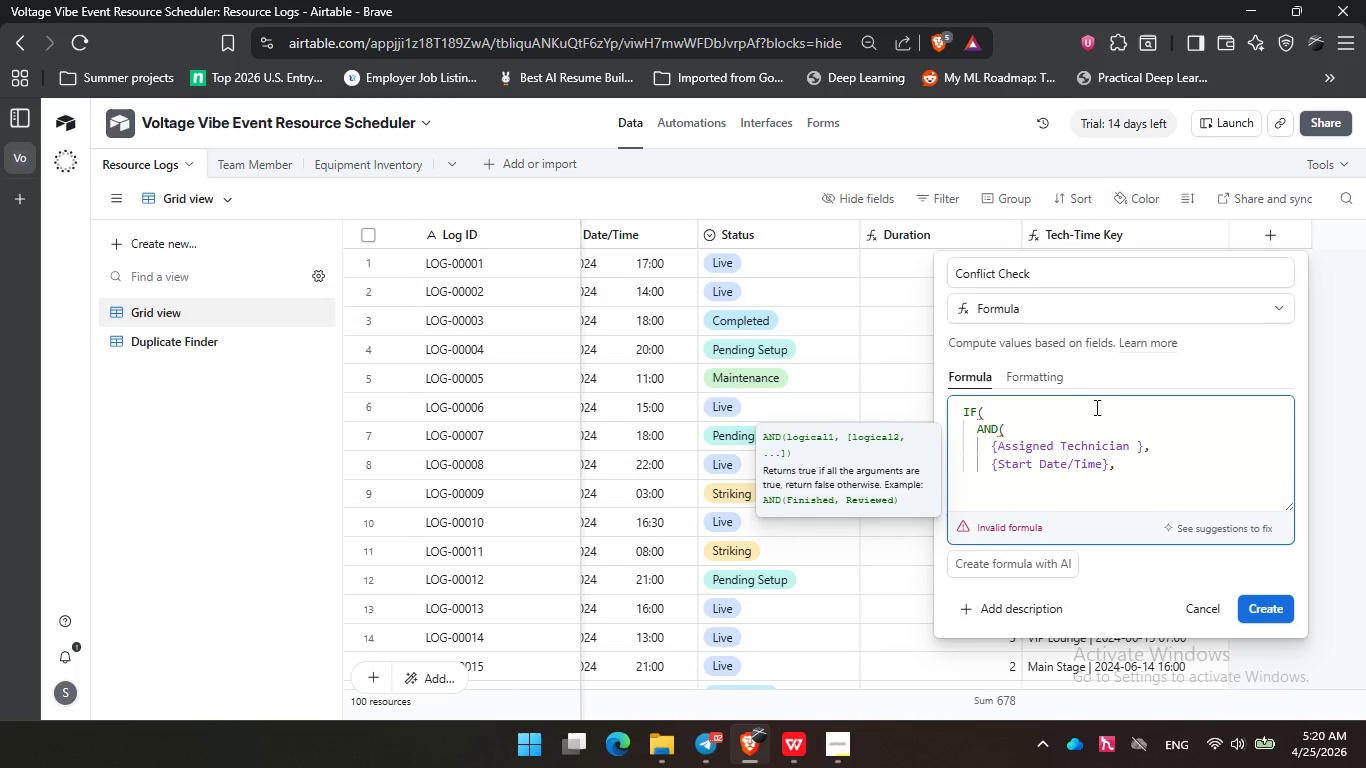 
key(Enter)
 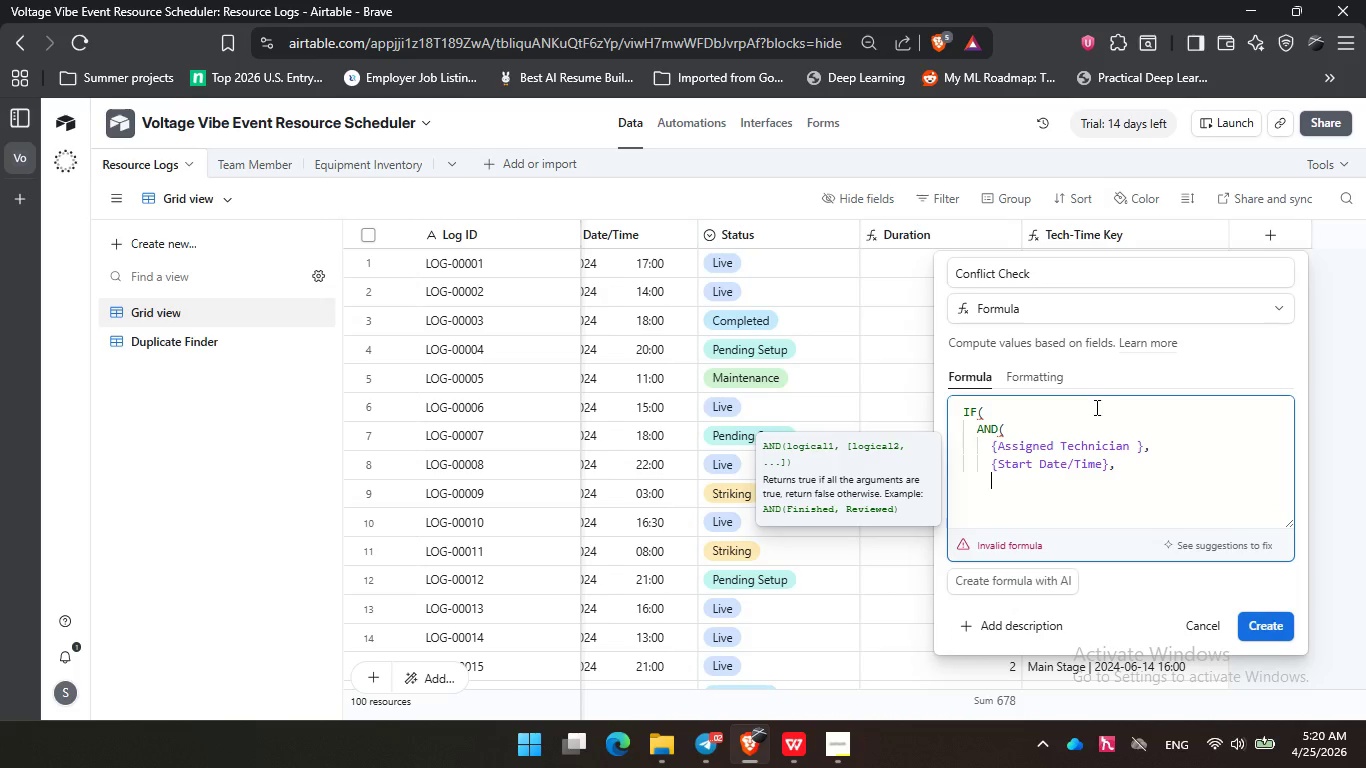 
type(zo)
 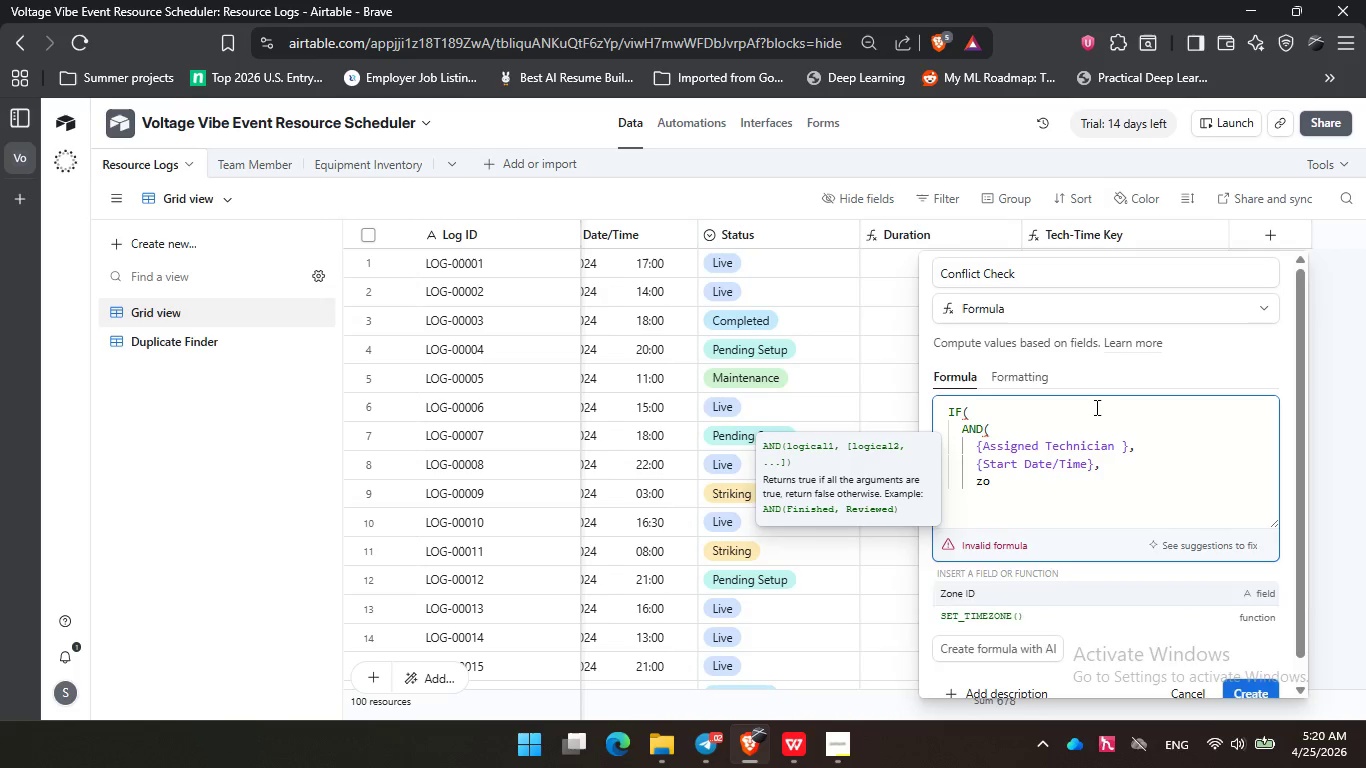 
key(Enter)
 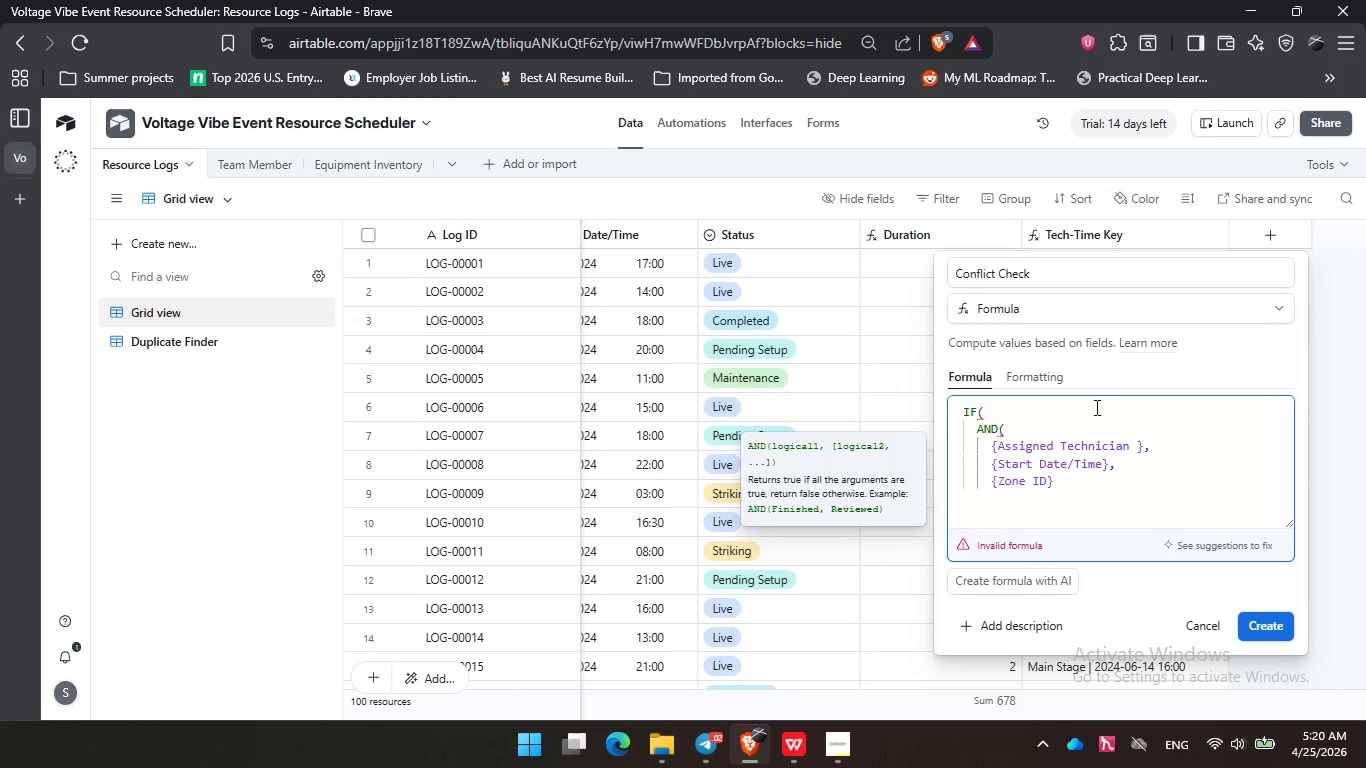 
key(Shift+0)
 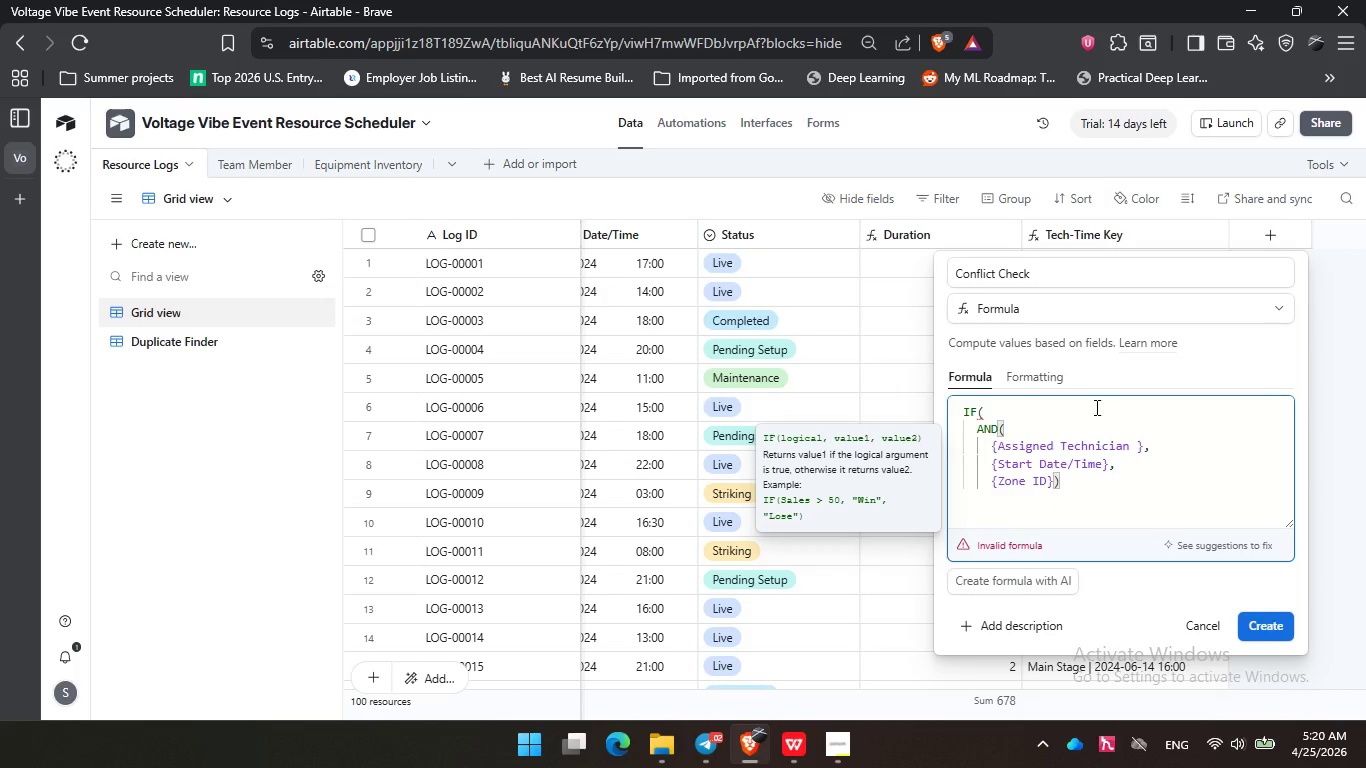 
key(Comma)
 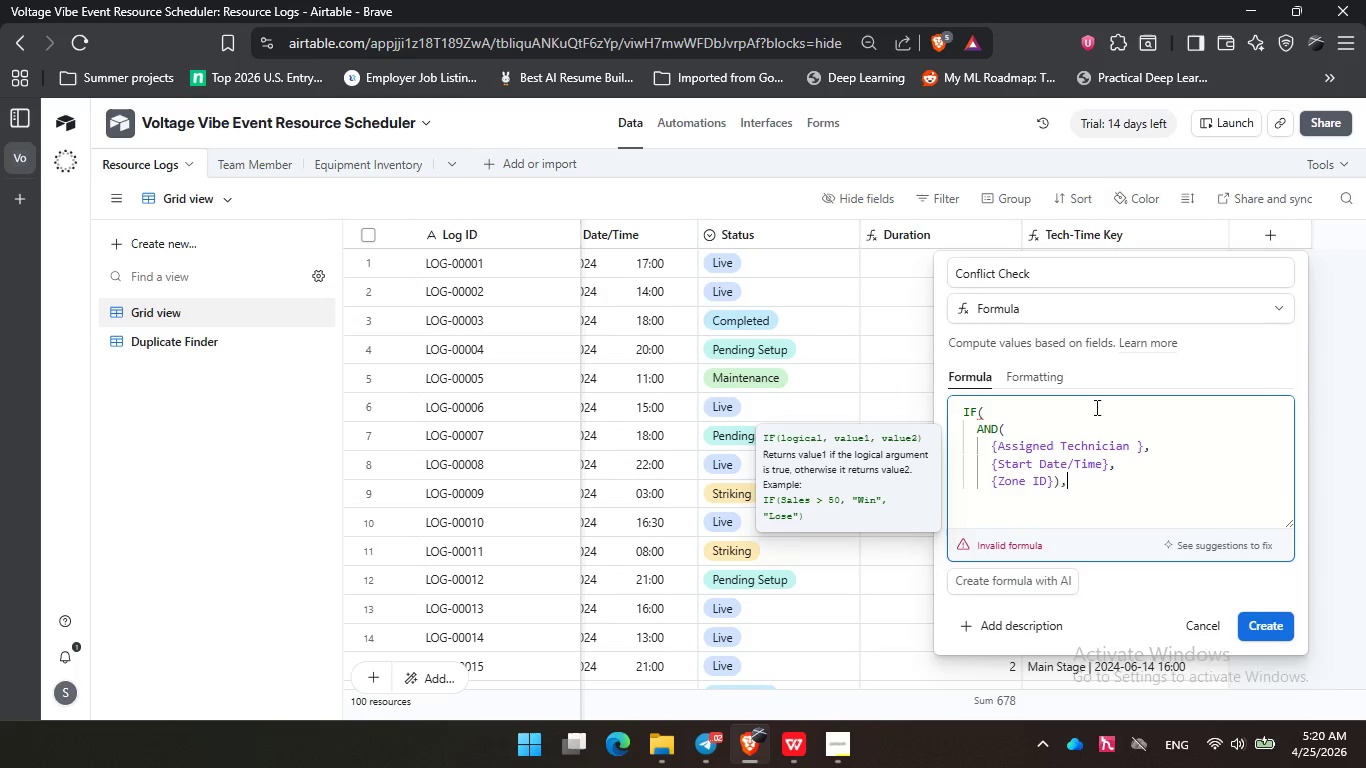 
key(Enter)
 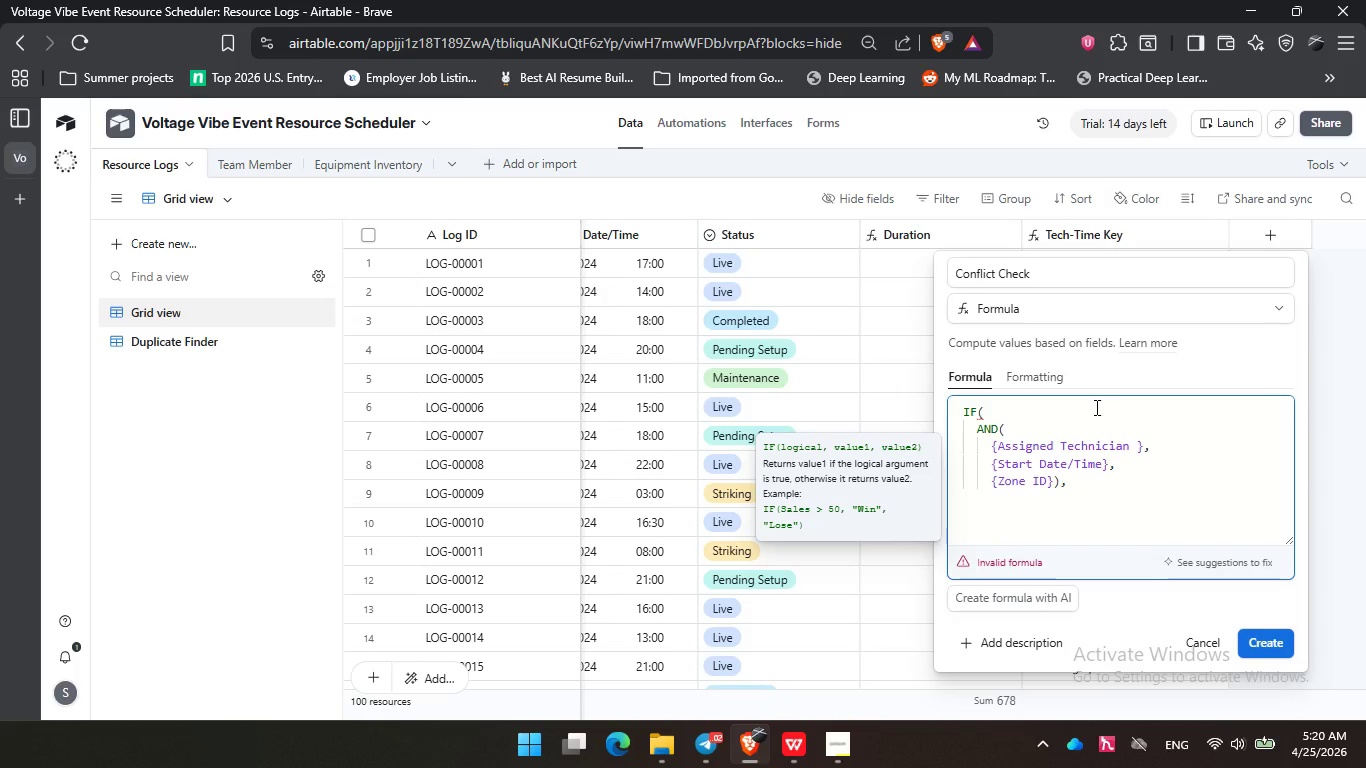 
wait(5.05)
 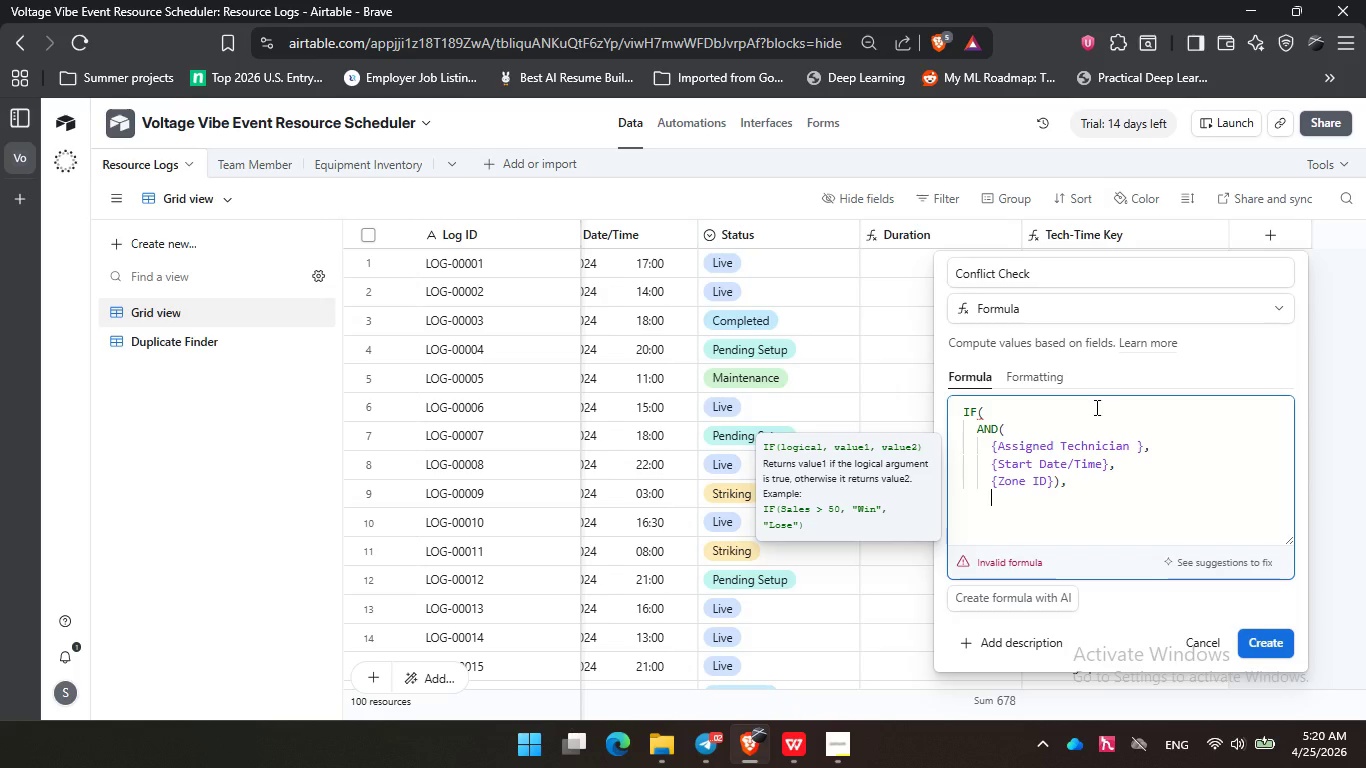 
type(if)
 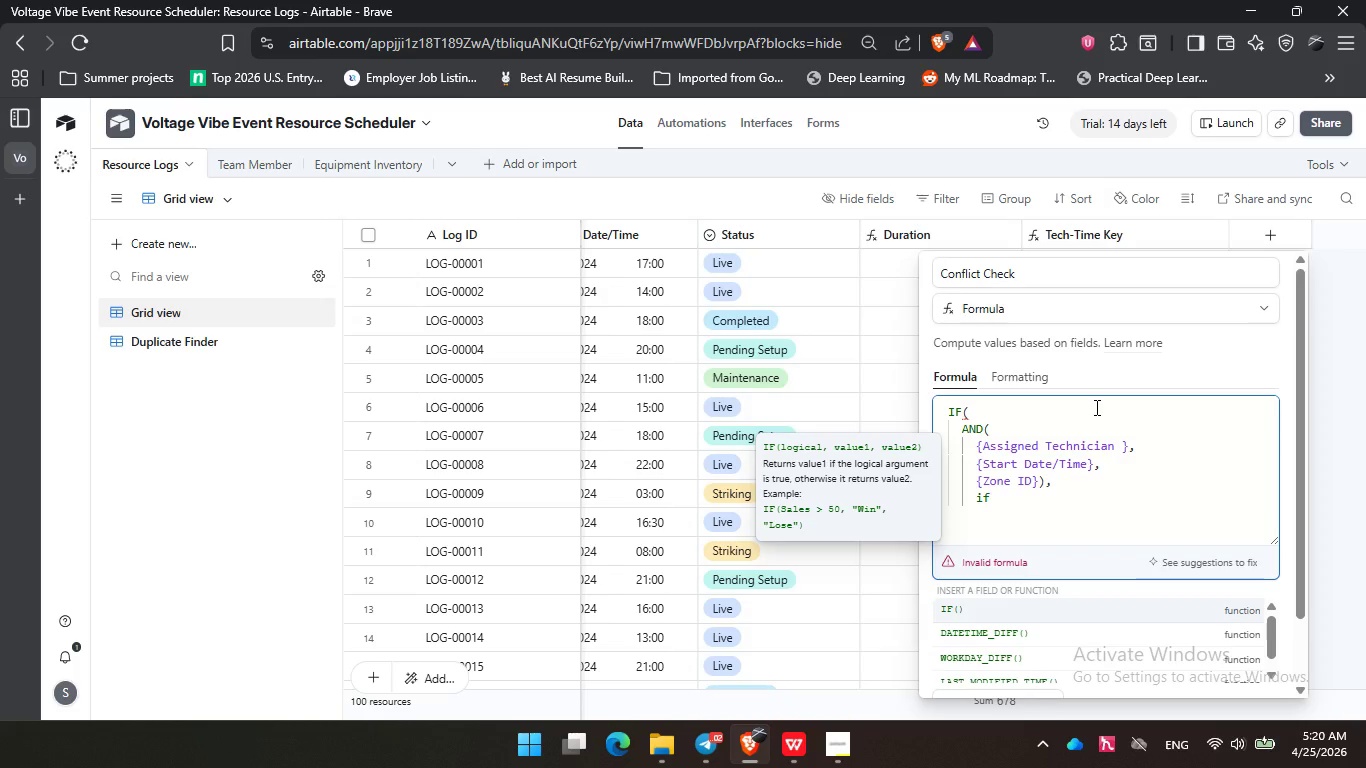 
key(Enter)
 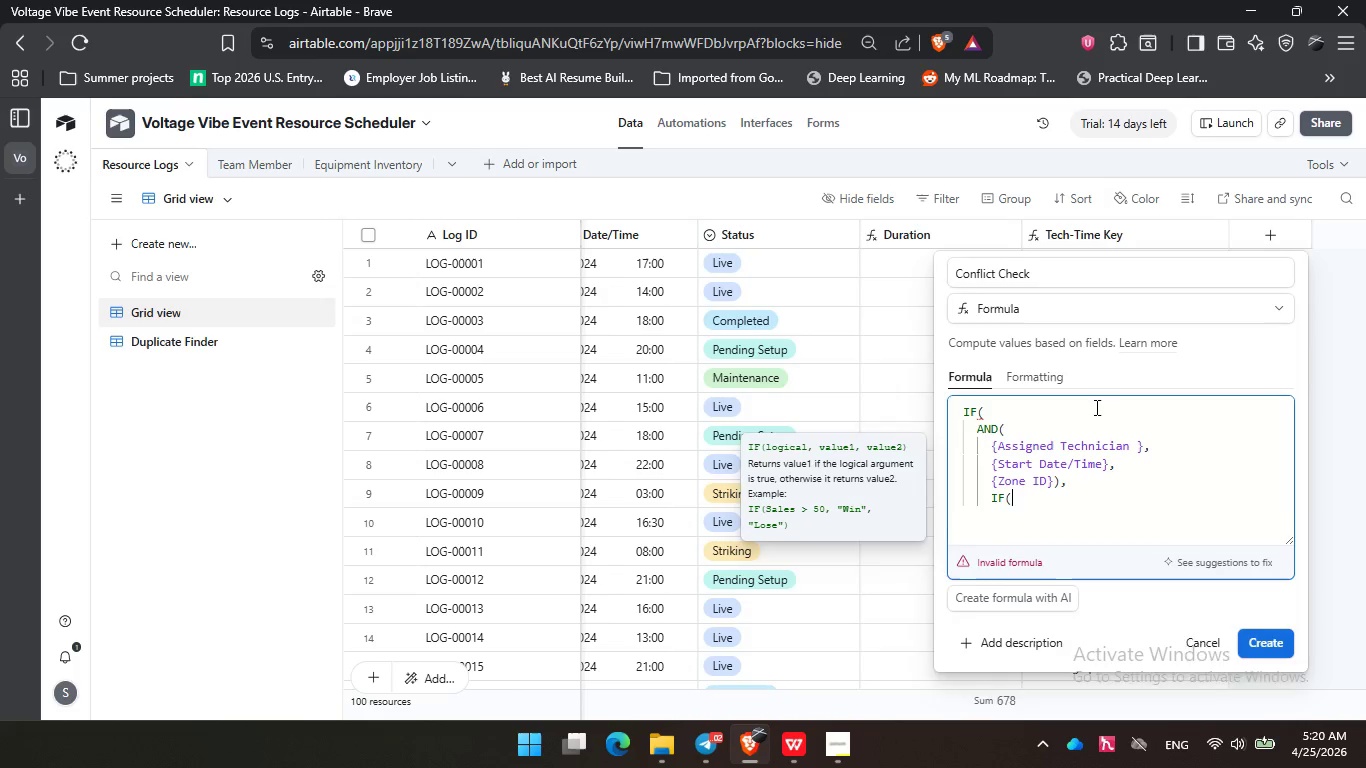 
key(Enter)
 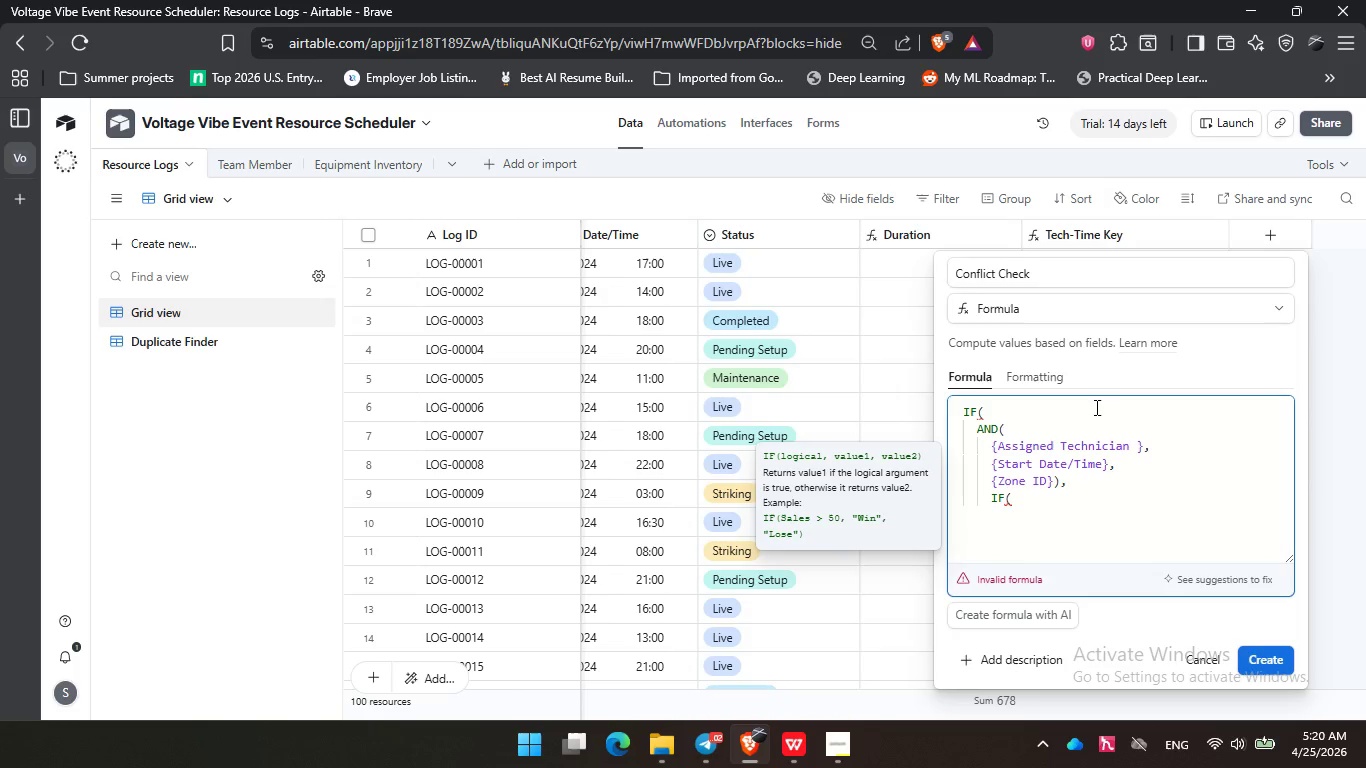 
type(count)
 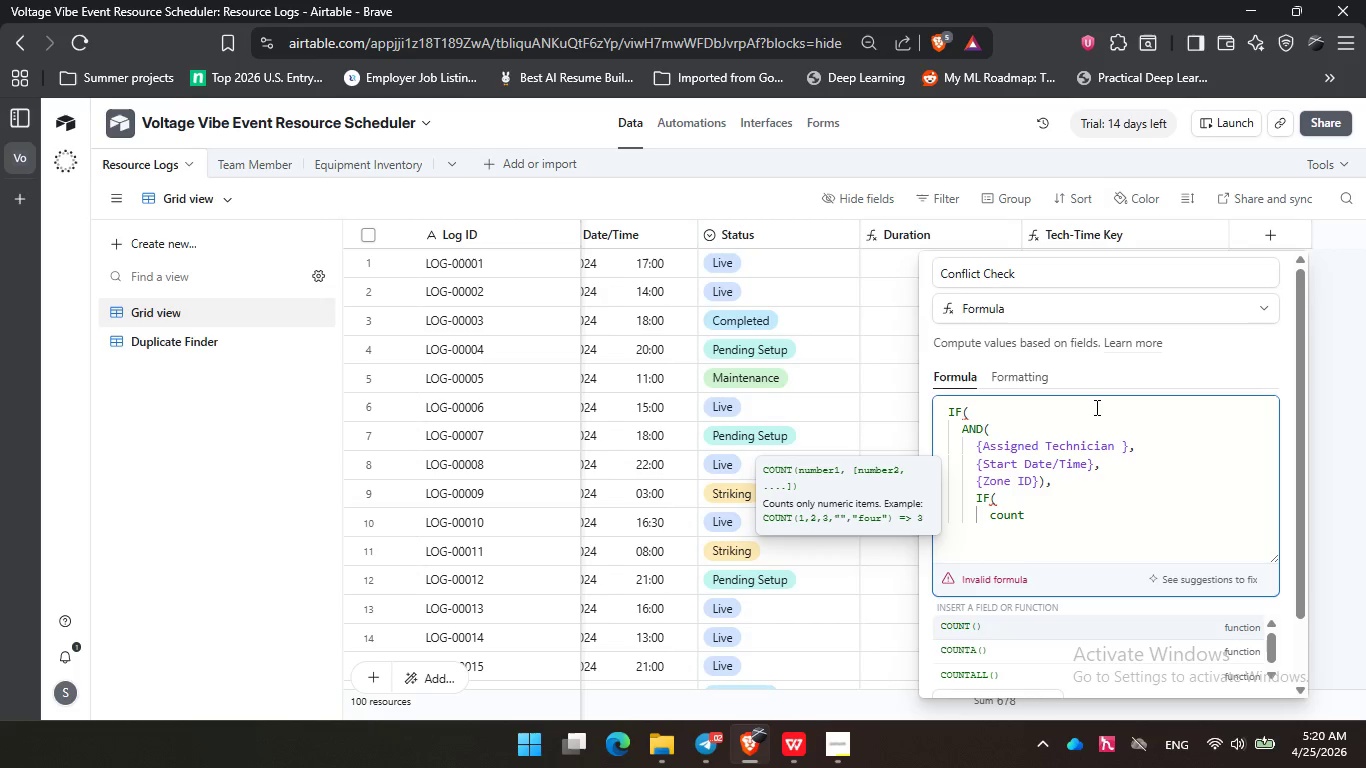 
key(ArrowDown)
 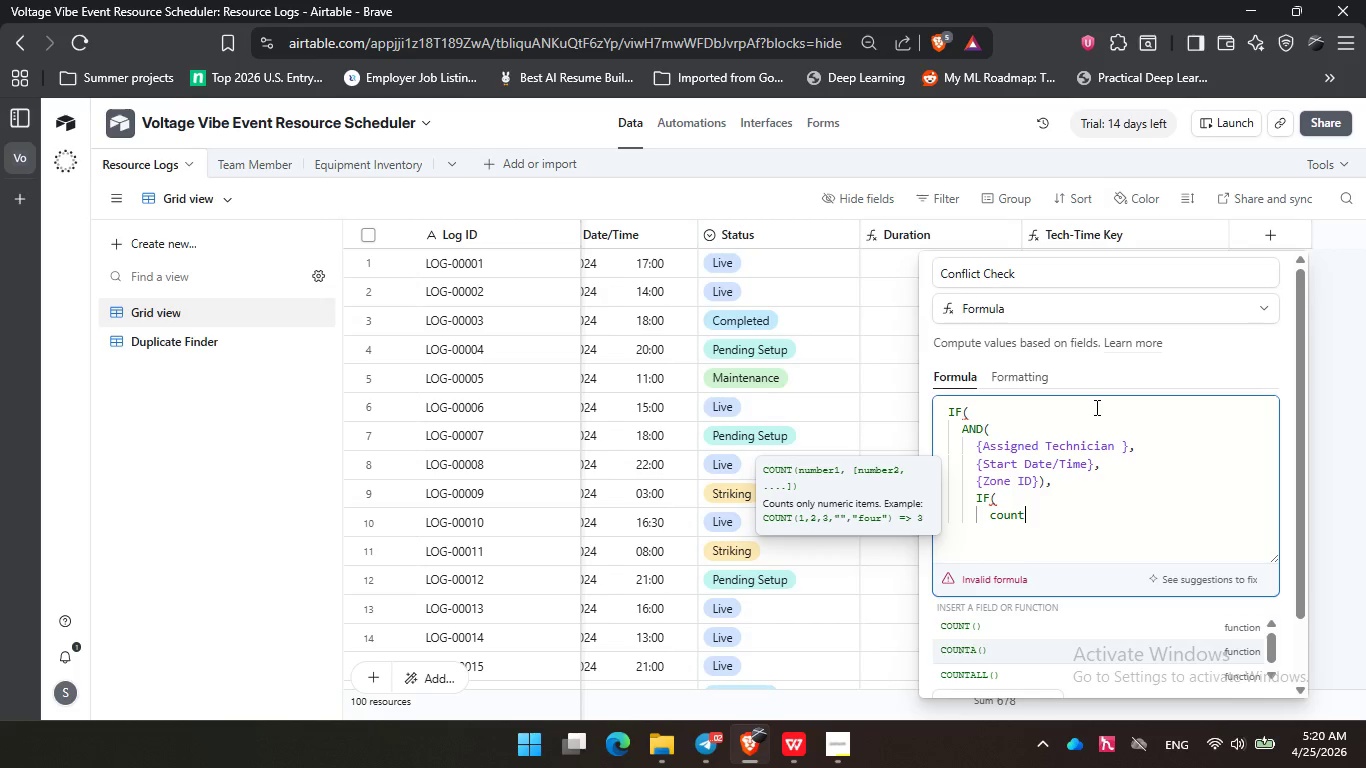 
key(ArrowDown)
 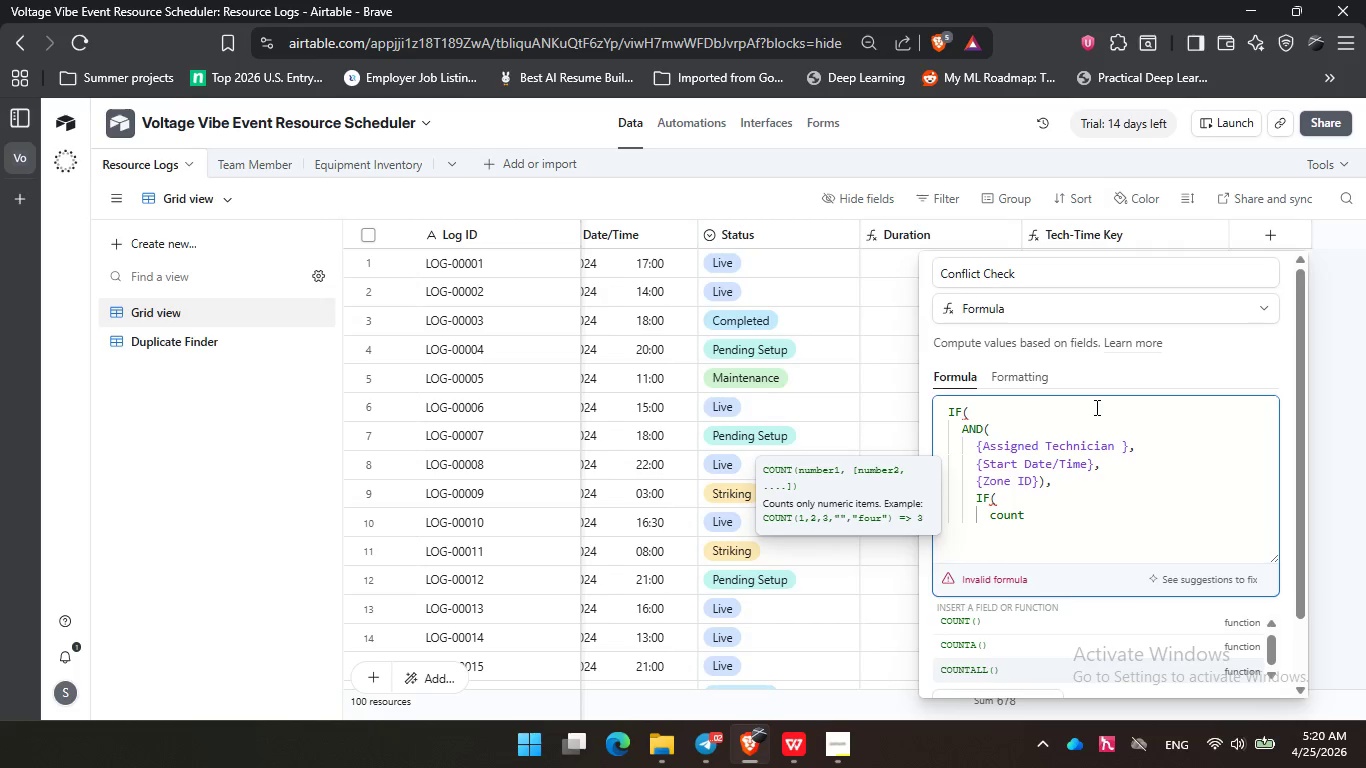 
key(Enter)
 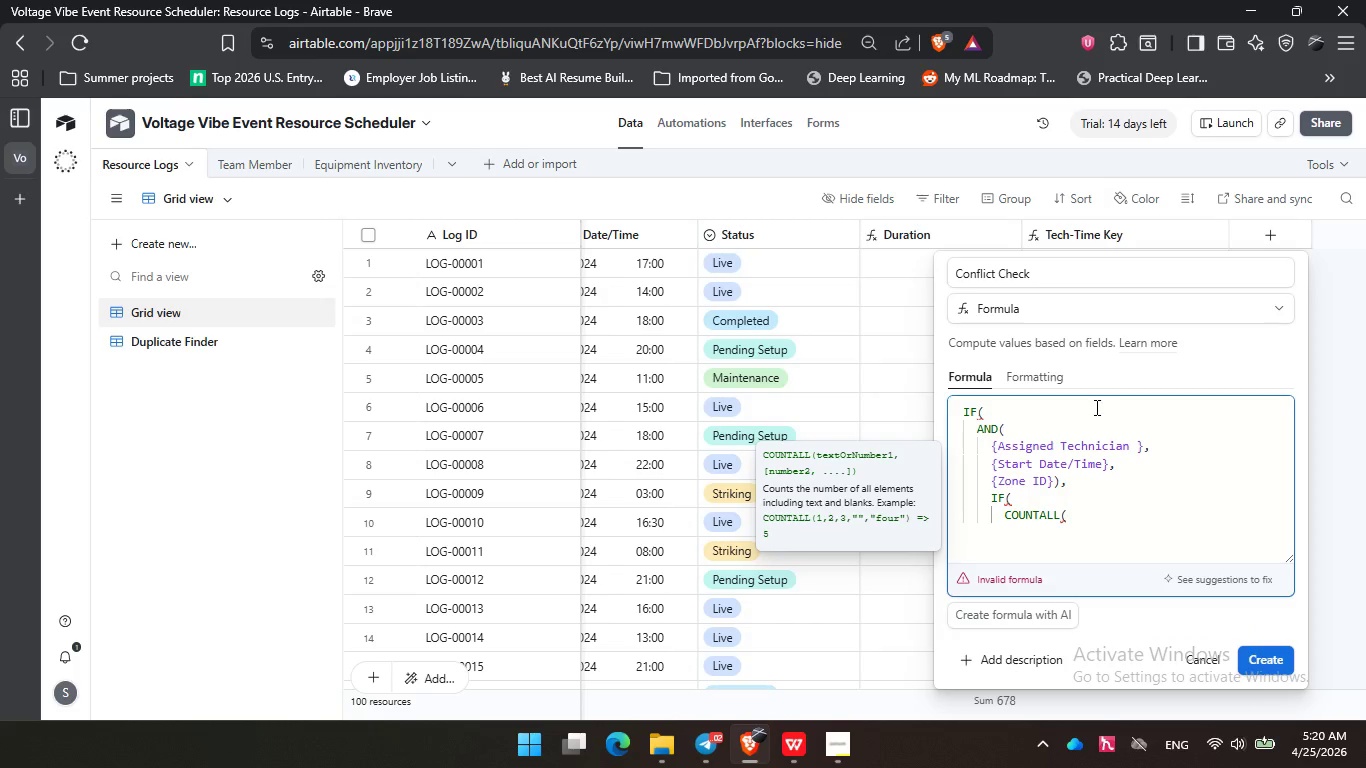 
key(Enter)
 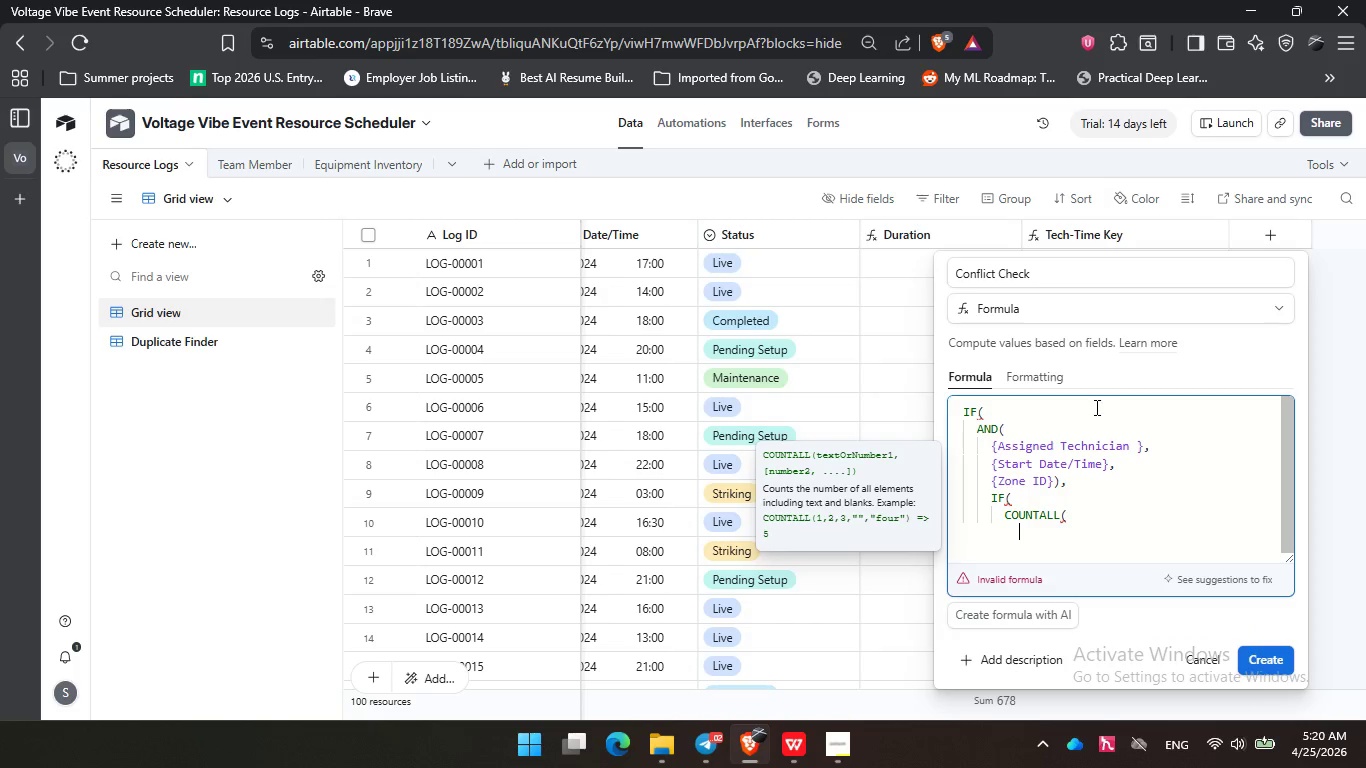 
type(fin)
 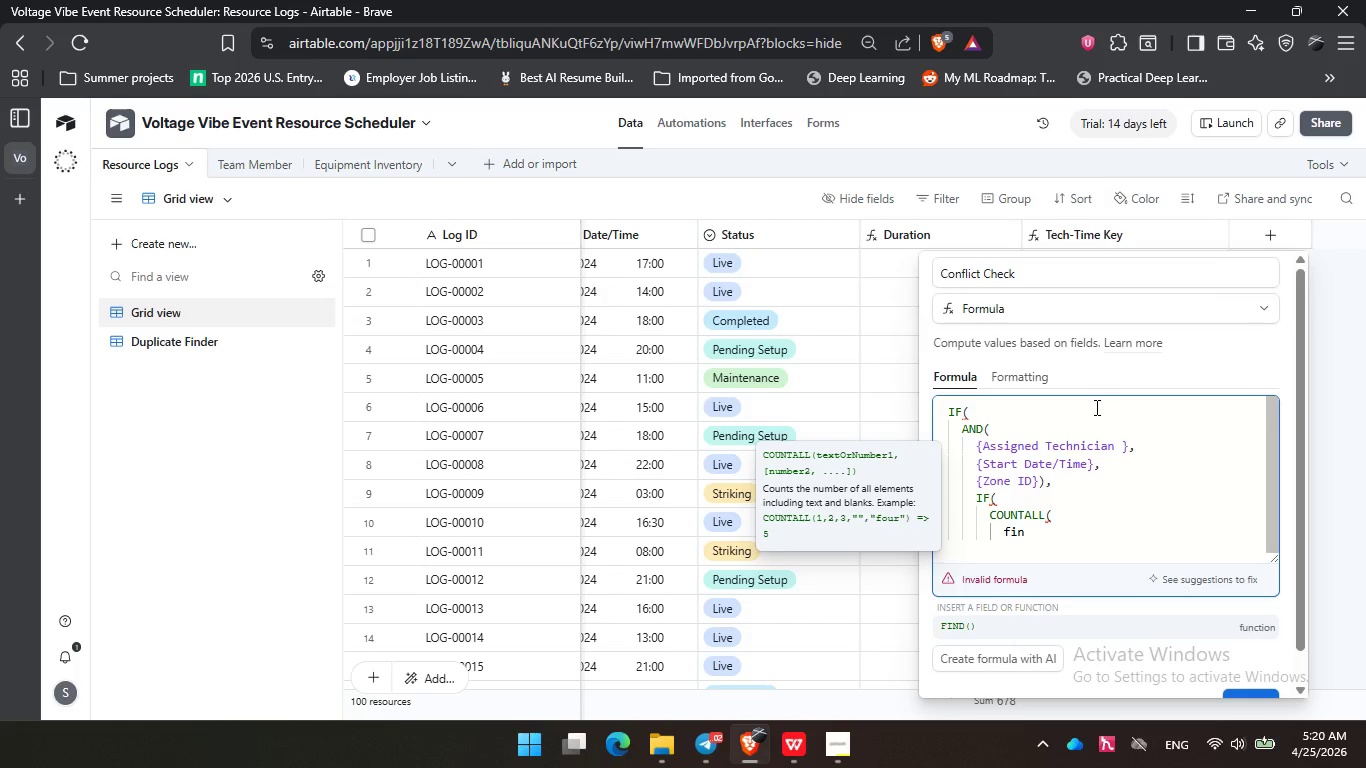 
key(Enter)
 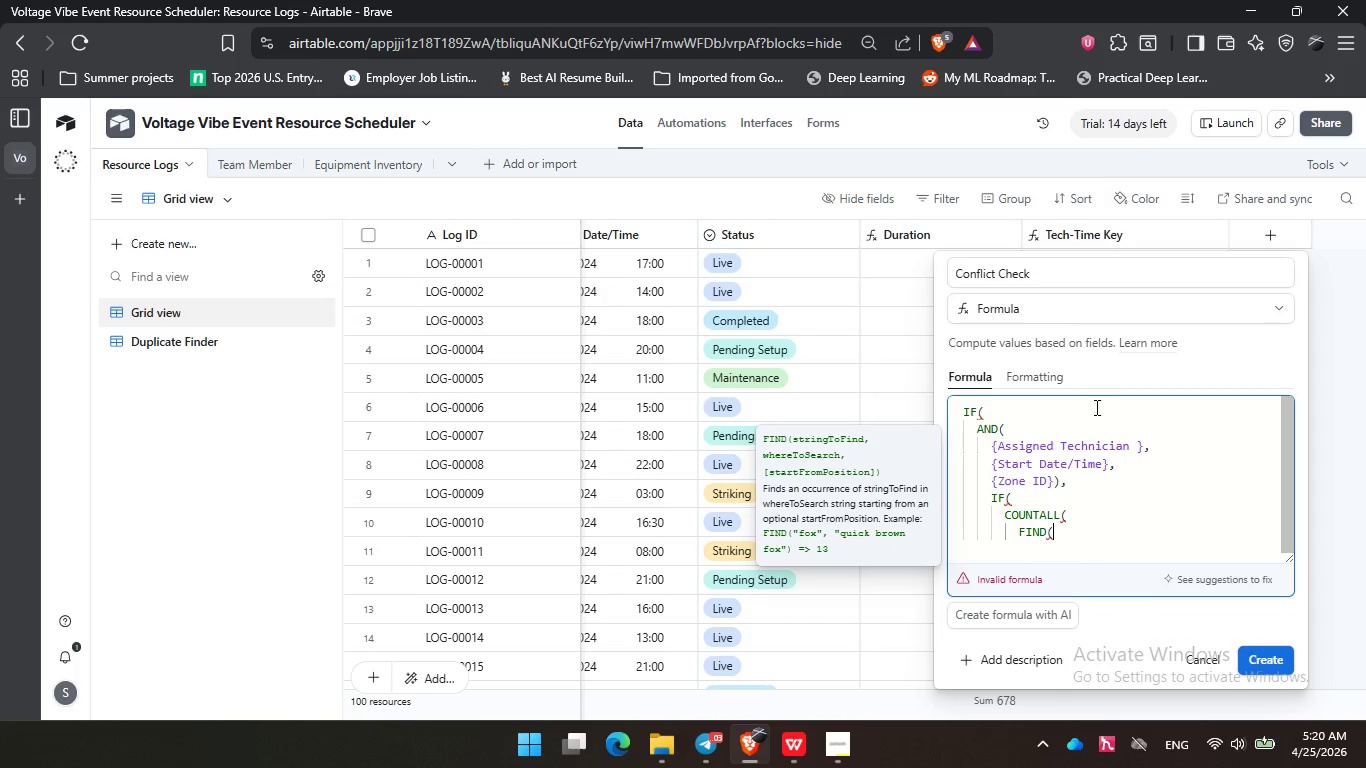 
type(ass)
 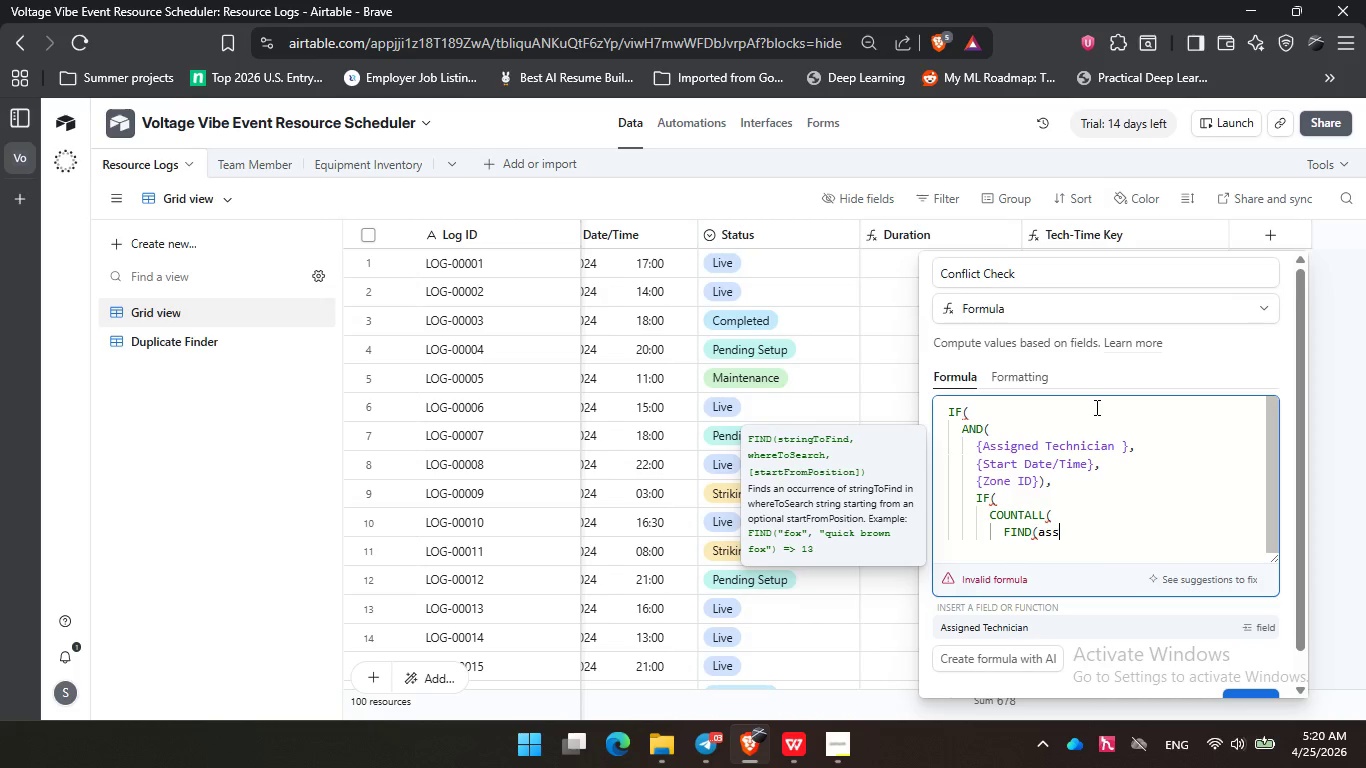 
key(ArrowLeft)
 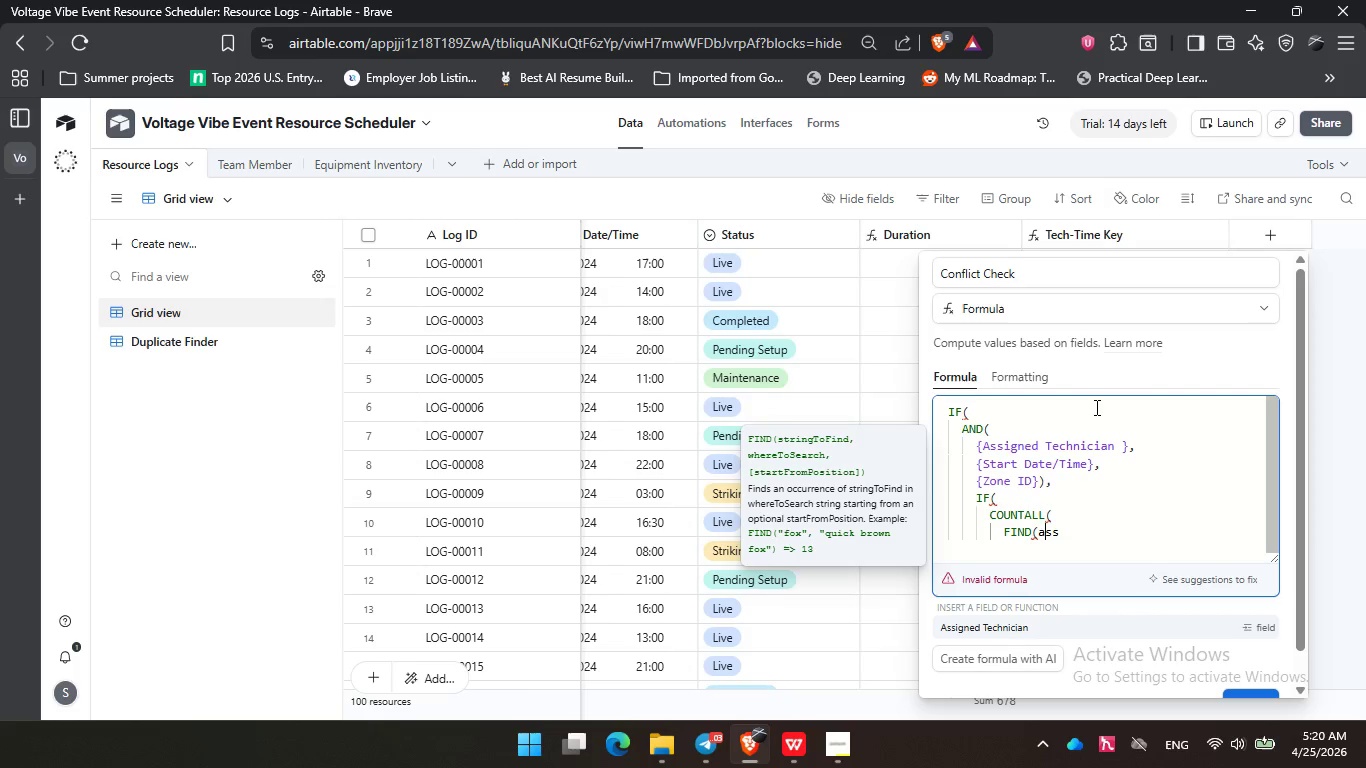 
key(ArrowLeft)
 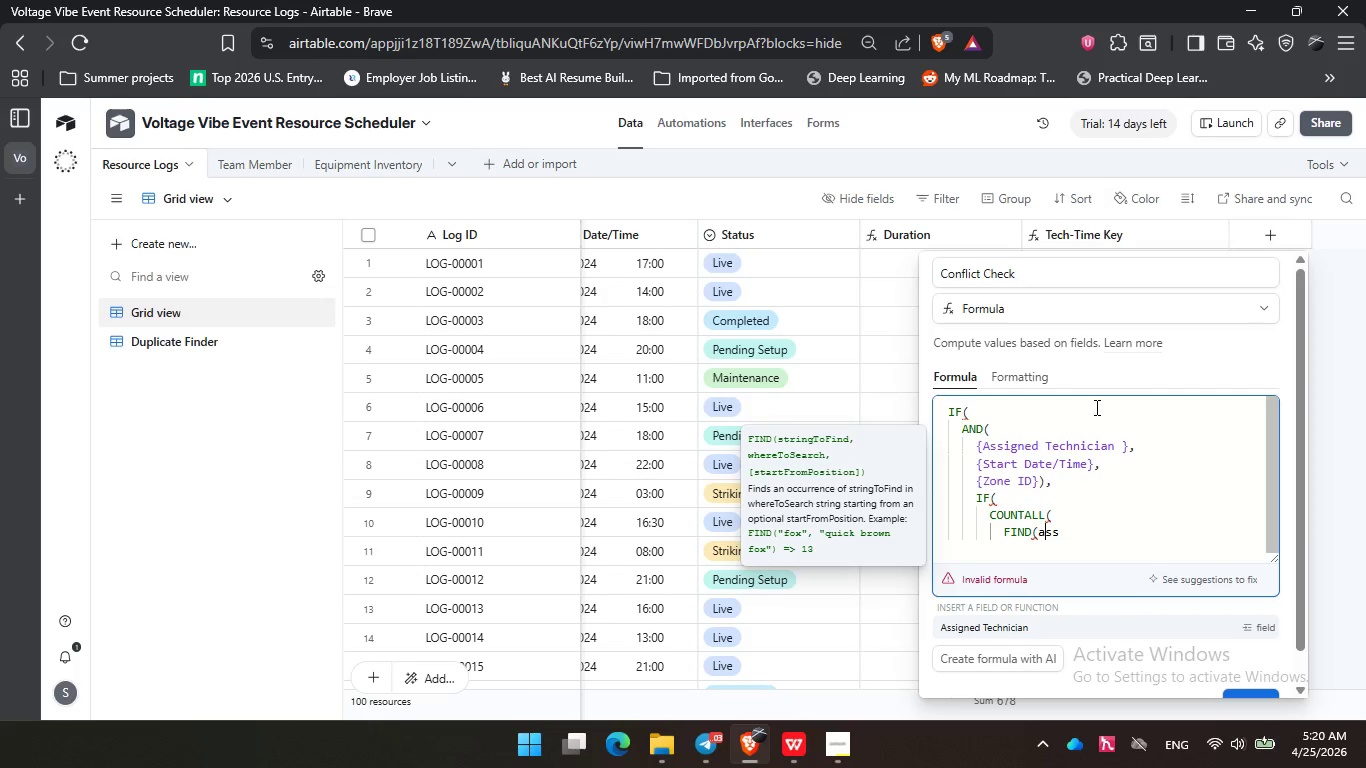 
key(ArrowLeft)
 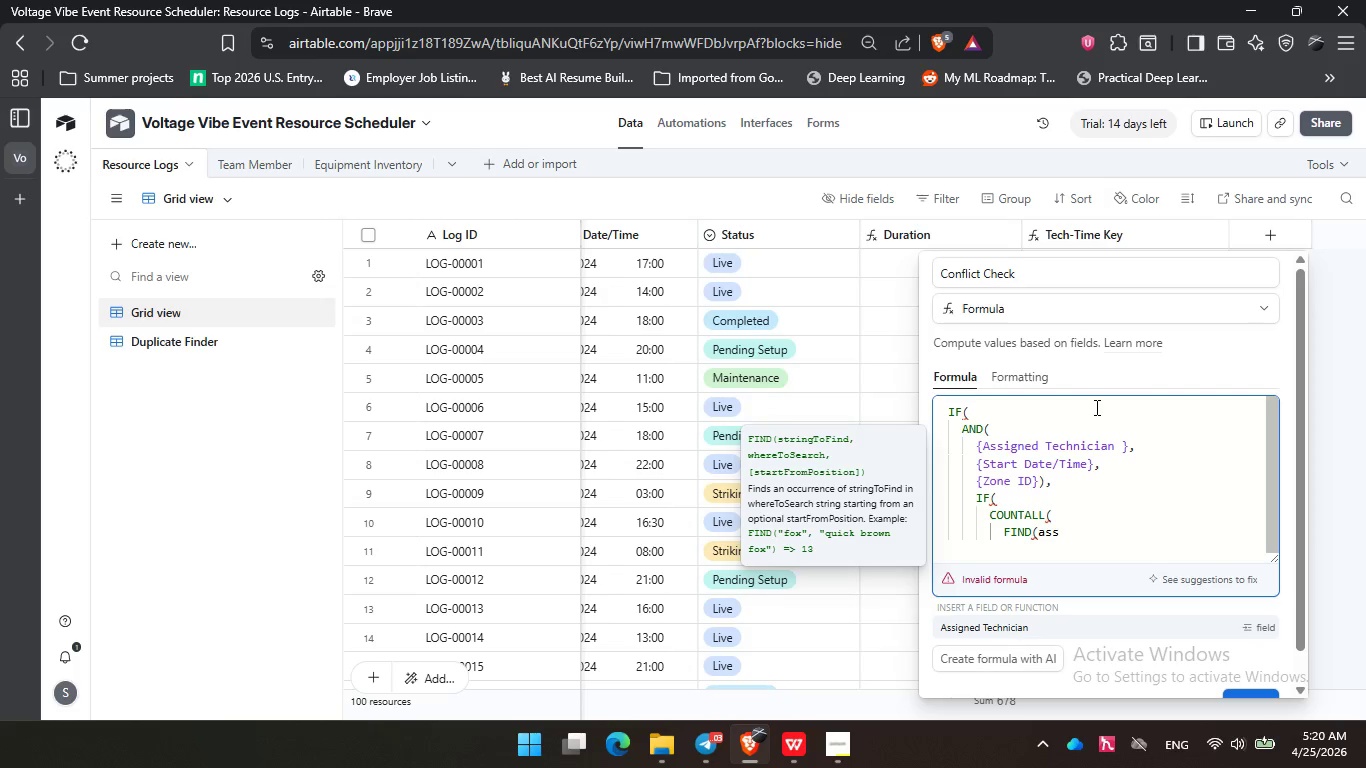 
type(\)
key(Backspace)
type([Delete])
key(Backspace)
type((a)
 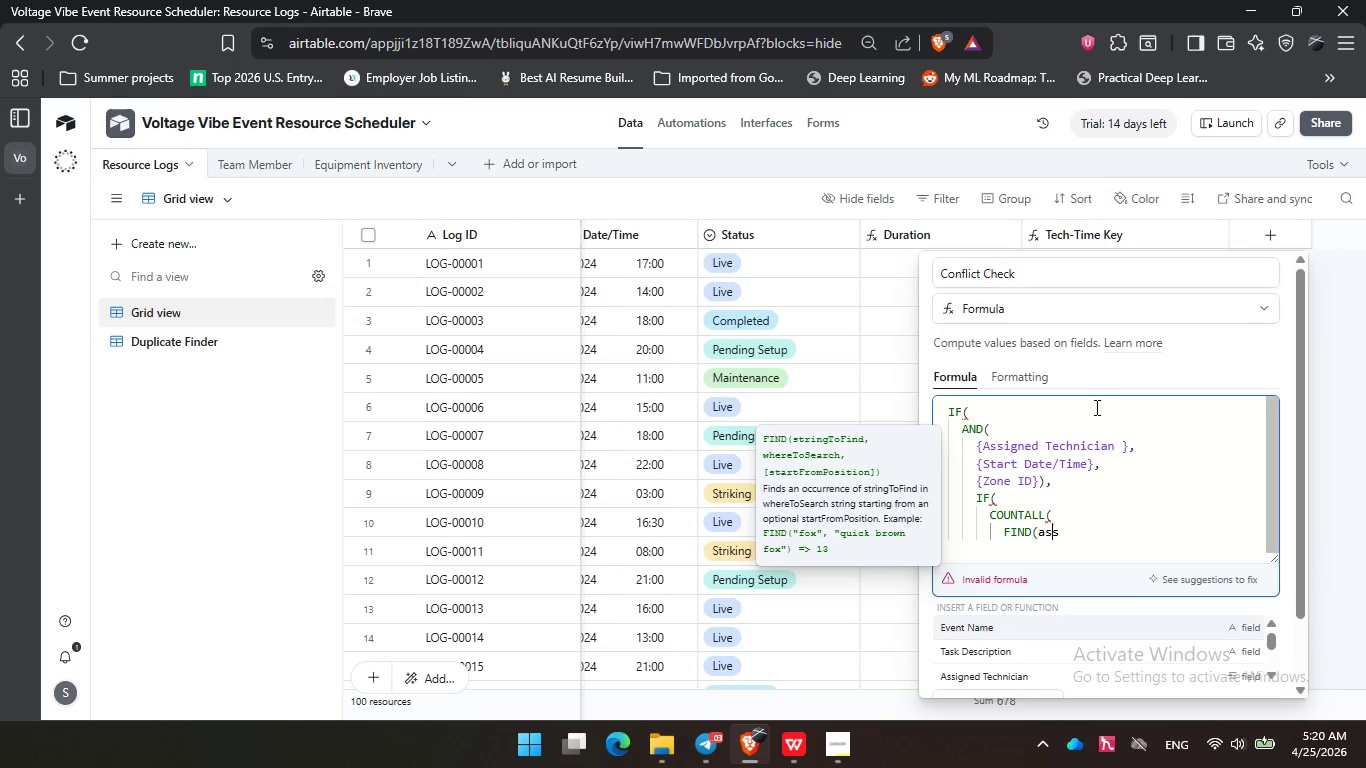 
 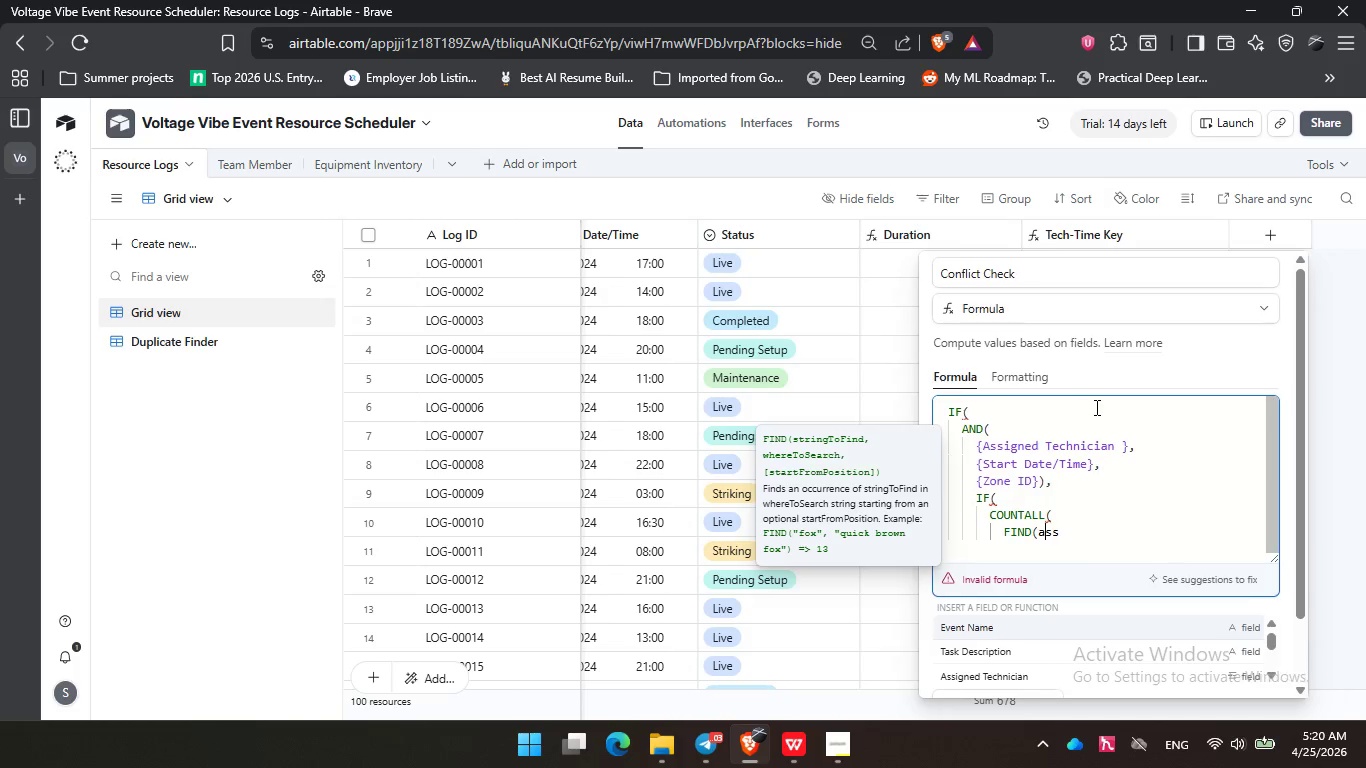 
key(ArrowRight)
 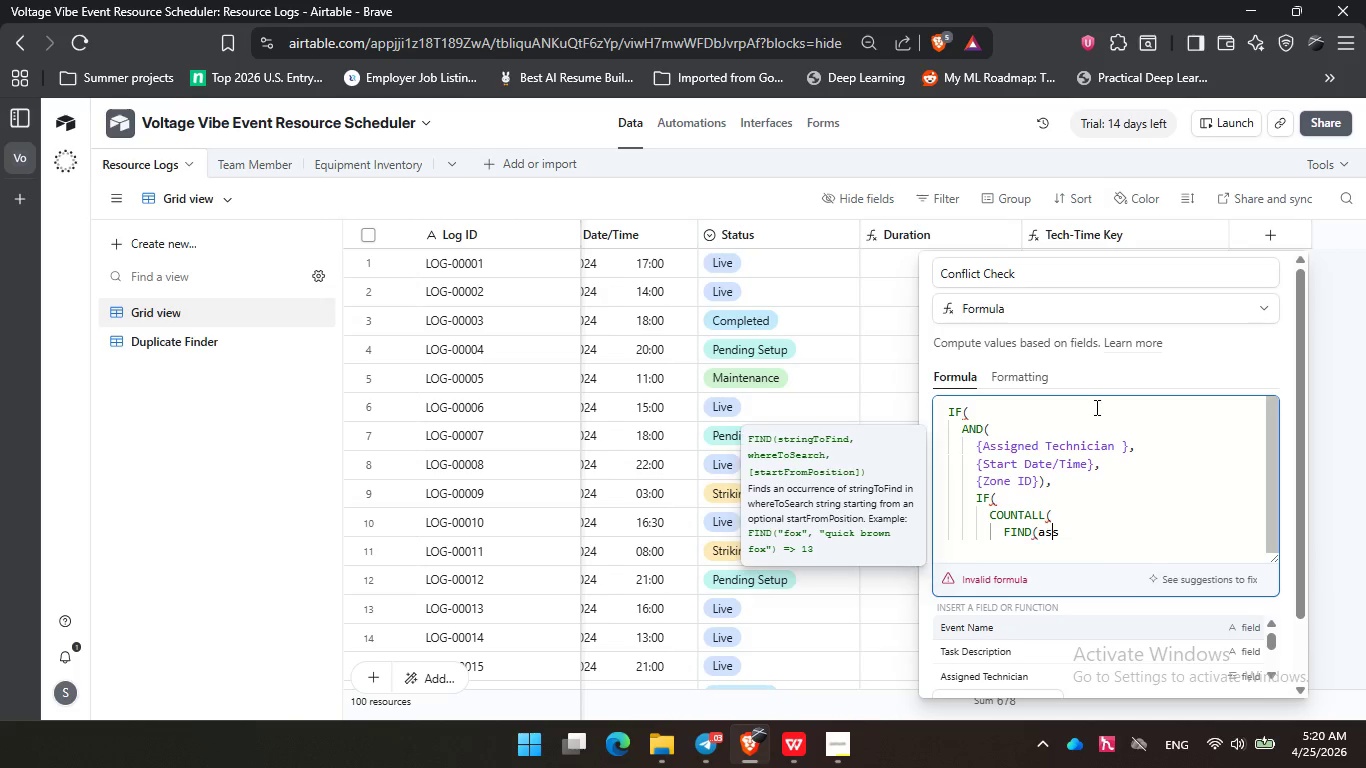 
key(ArrowLeft)
 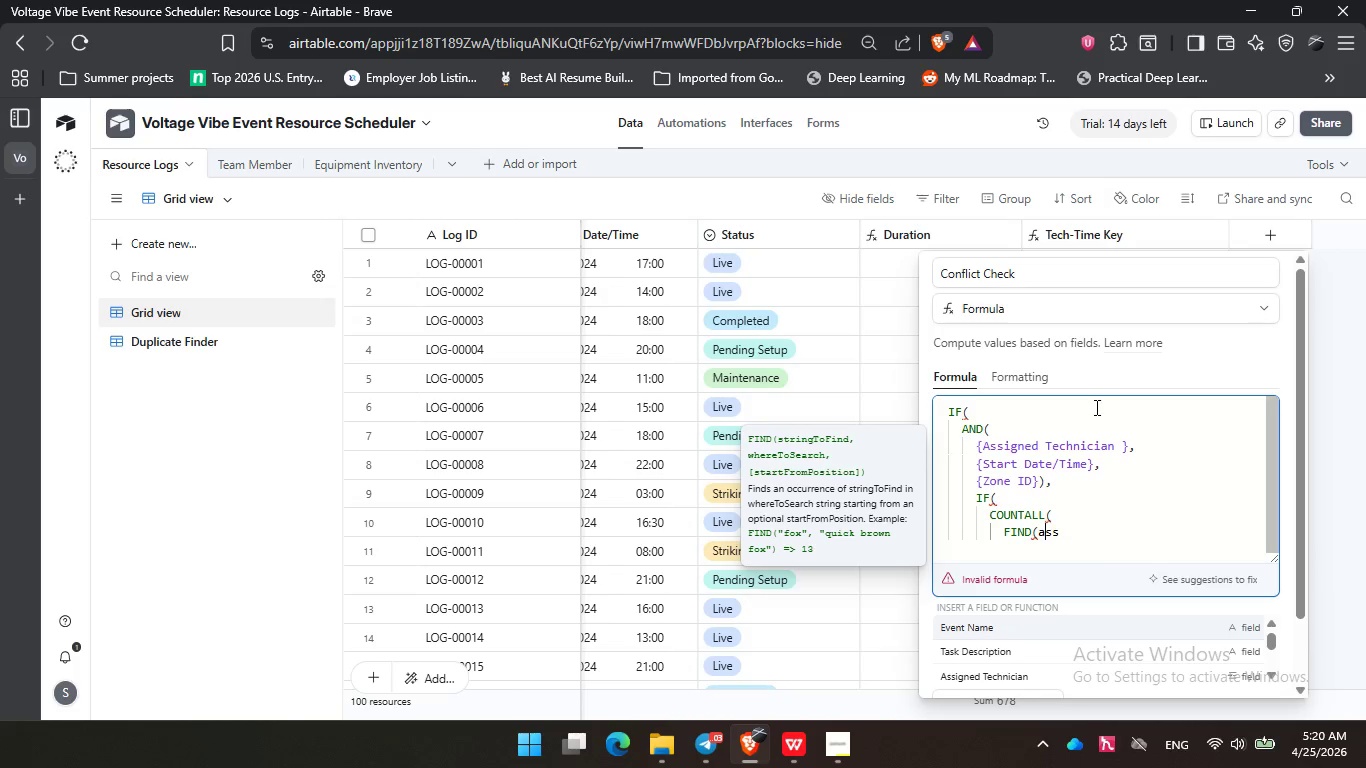 
key(ArrowLeft)
 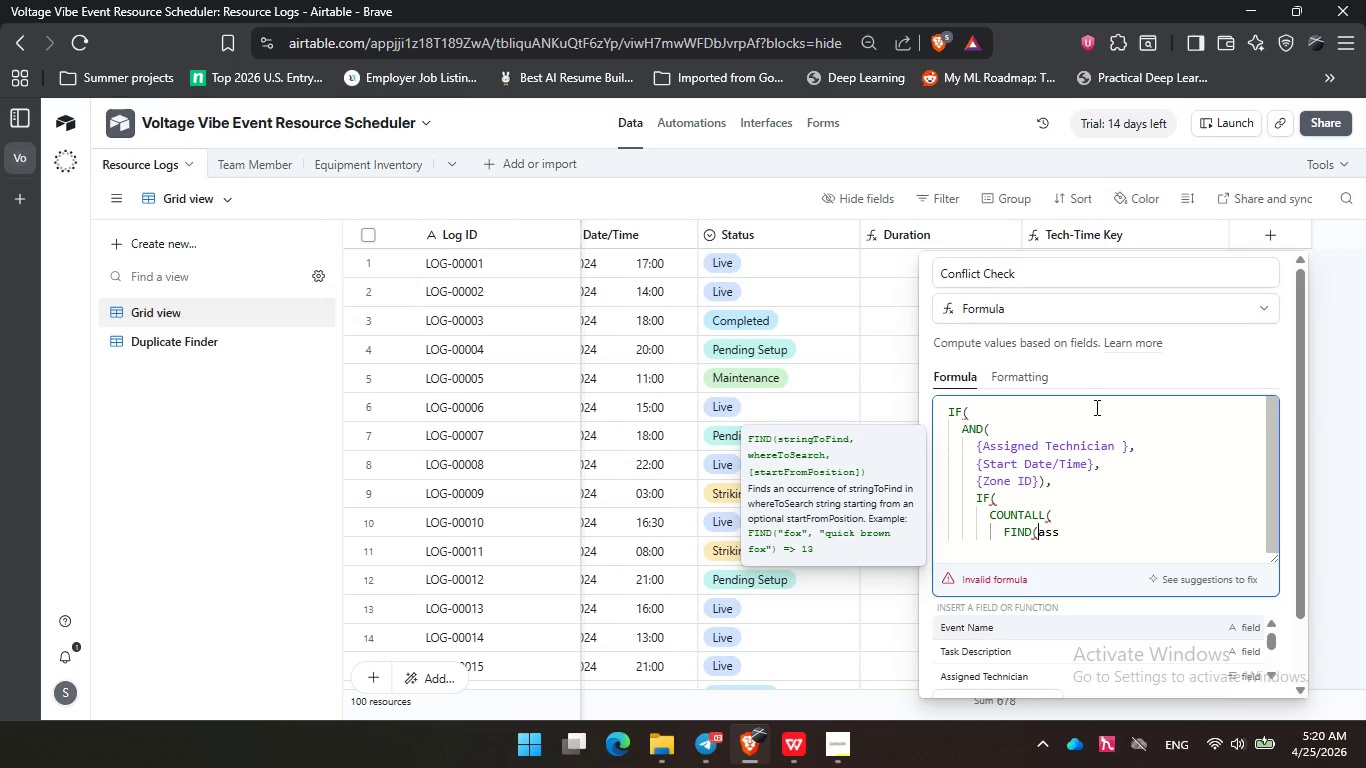 
key(Enter)
 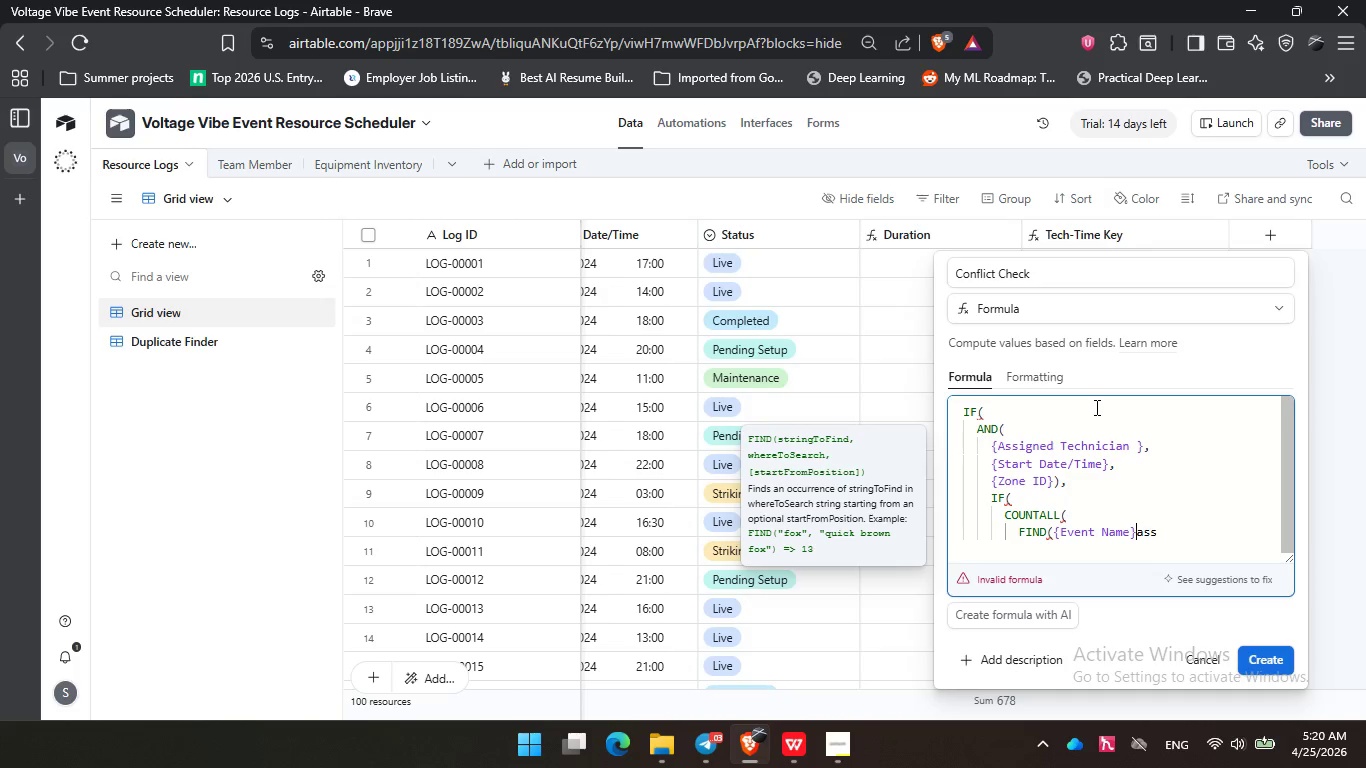 
key(Control+Z)
 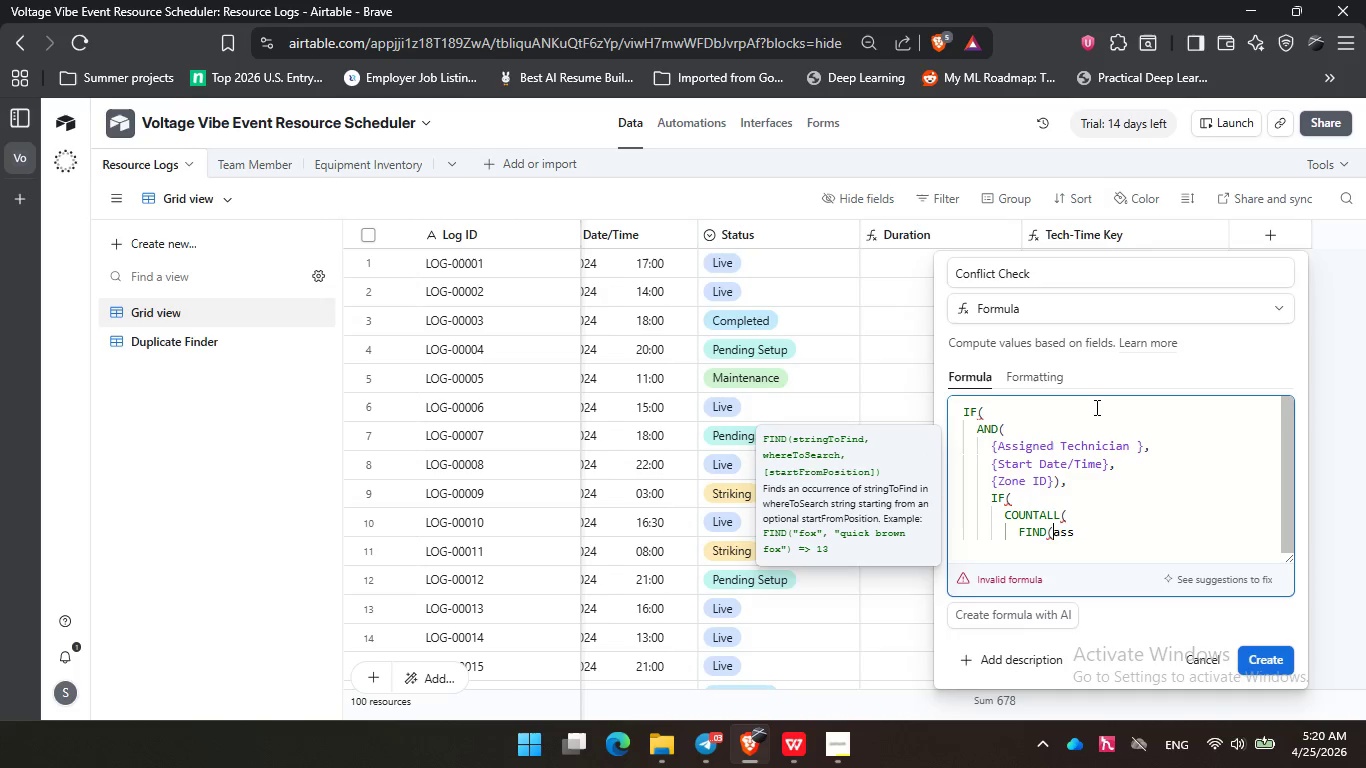 
key(ArrowRight)
 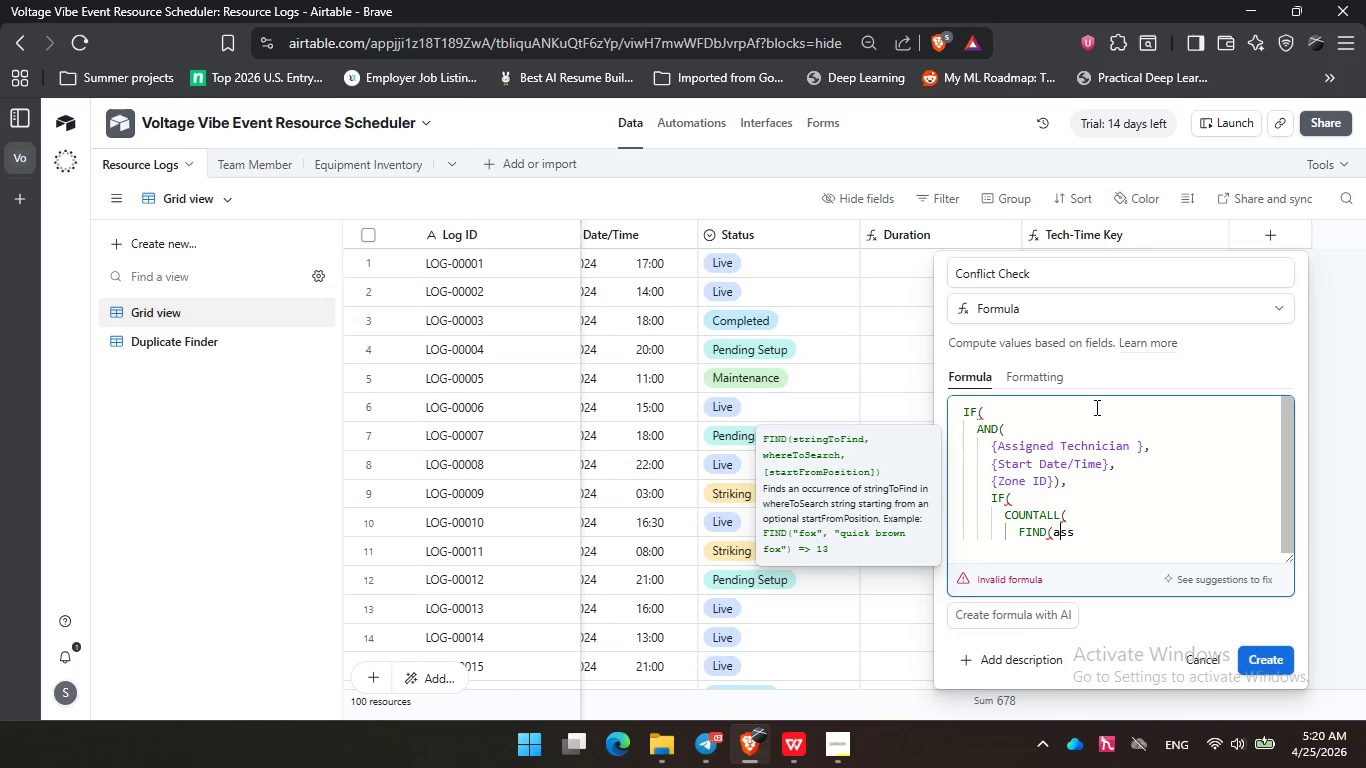 
key(ArrowRight)
 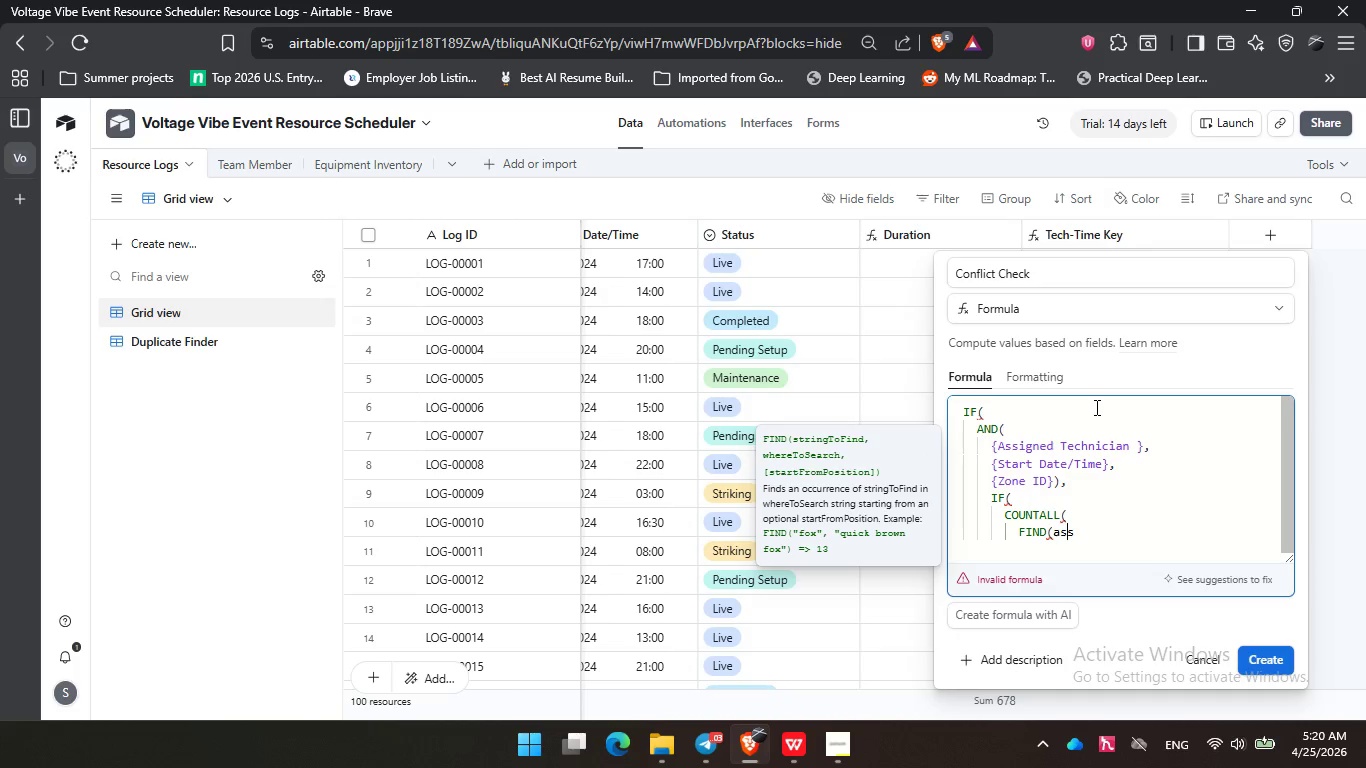 
key(ArrowRight)
 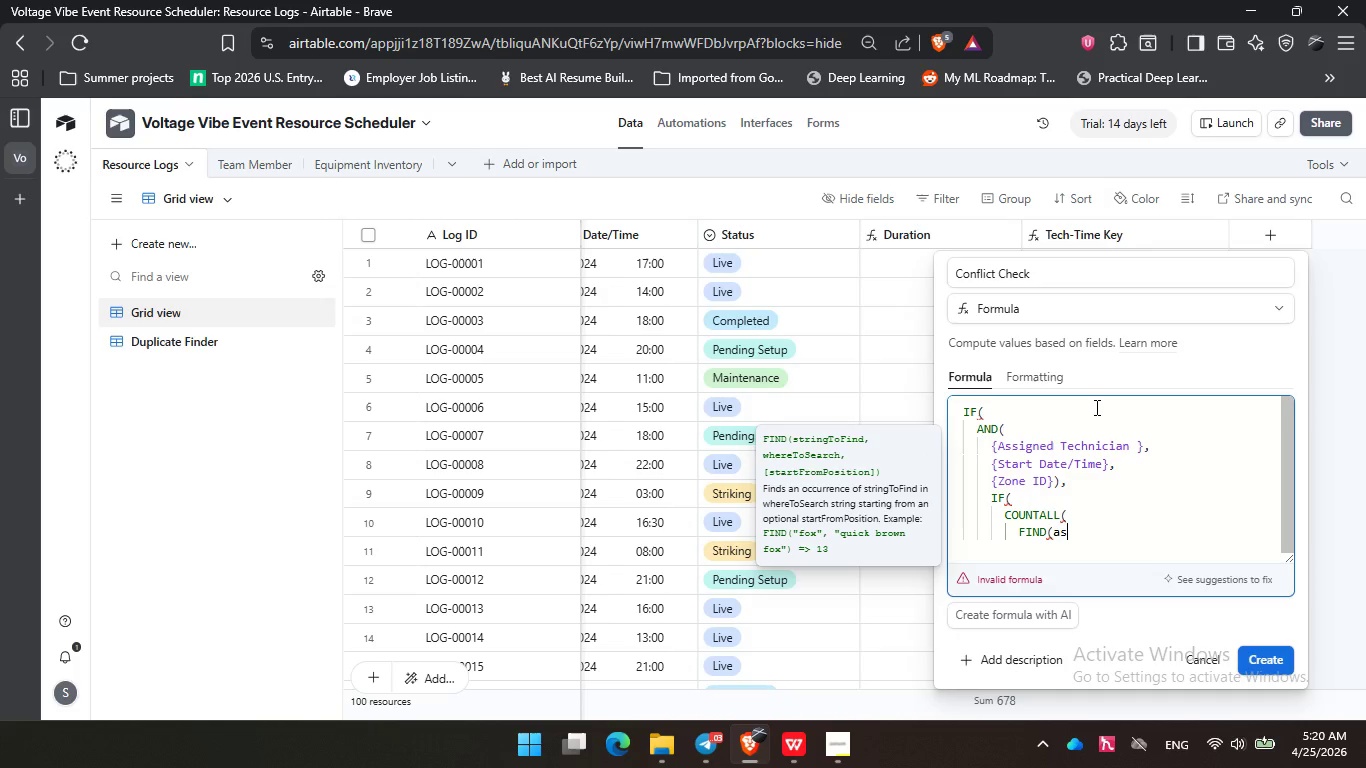 
key(Backspace)
 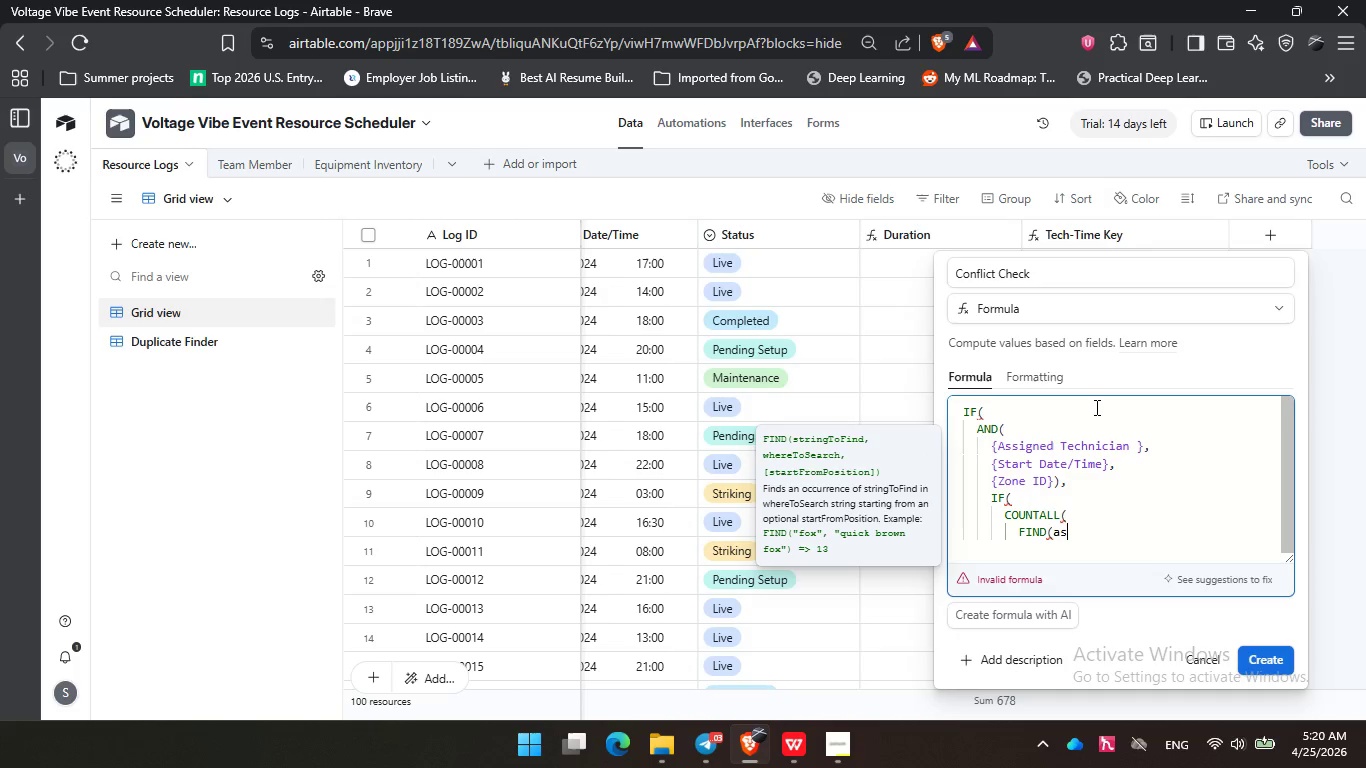 
key(Backspace)
 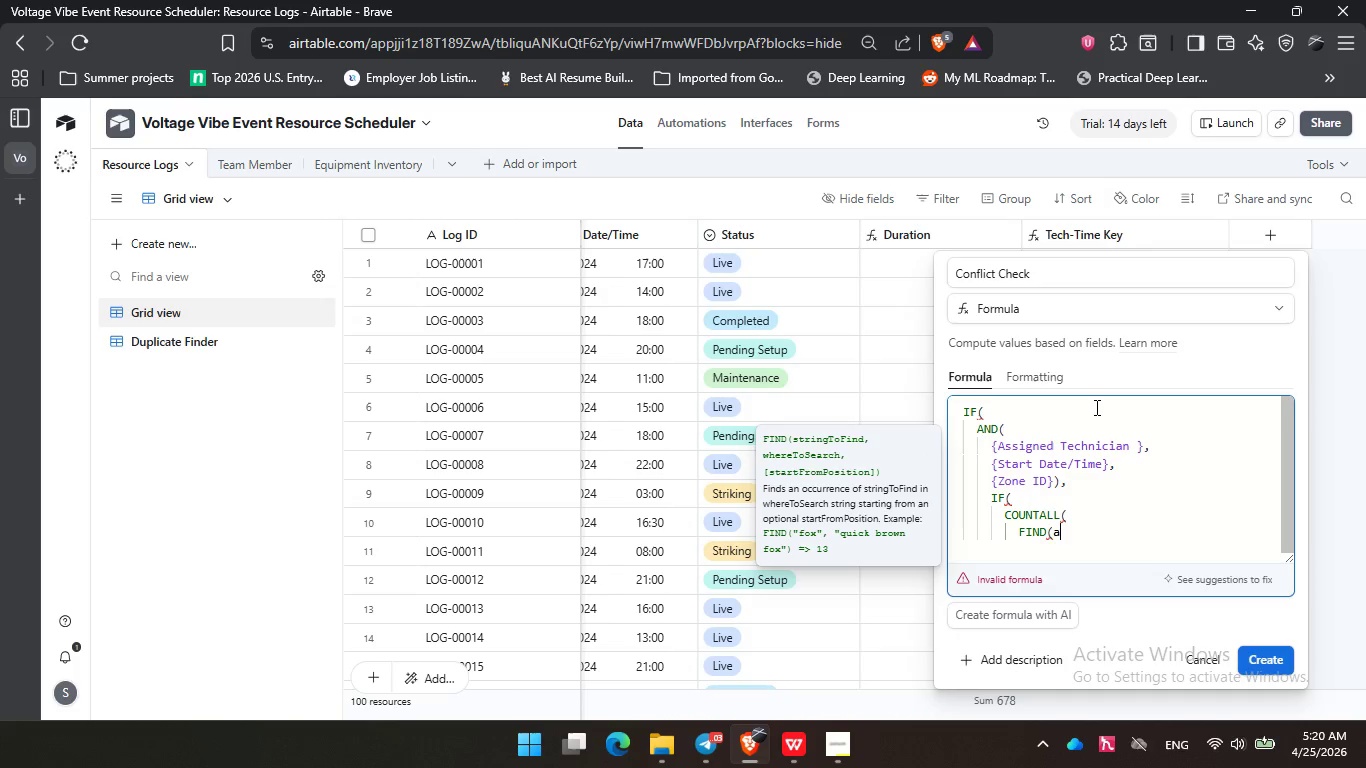 
key(Backspace)
 